 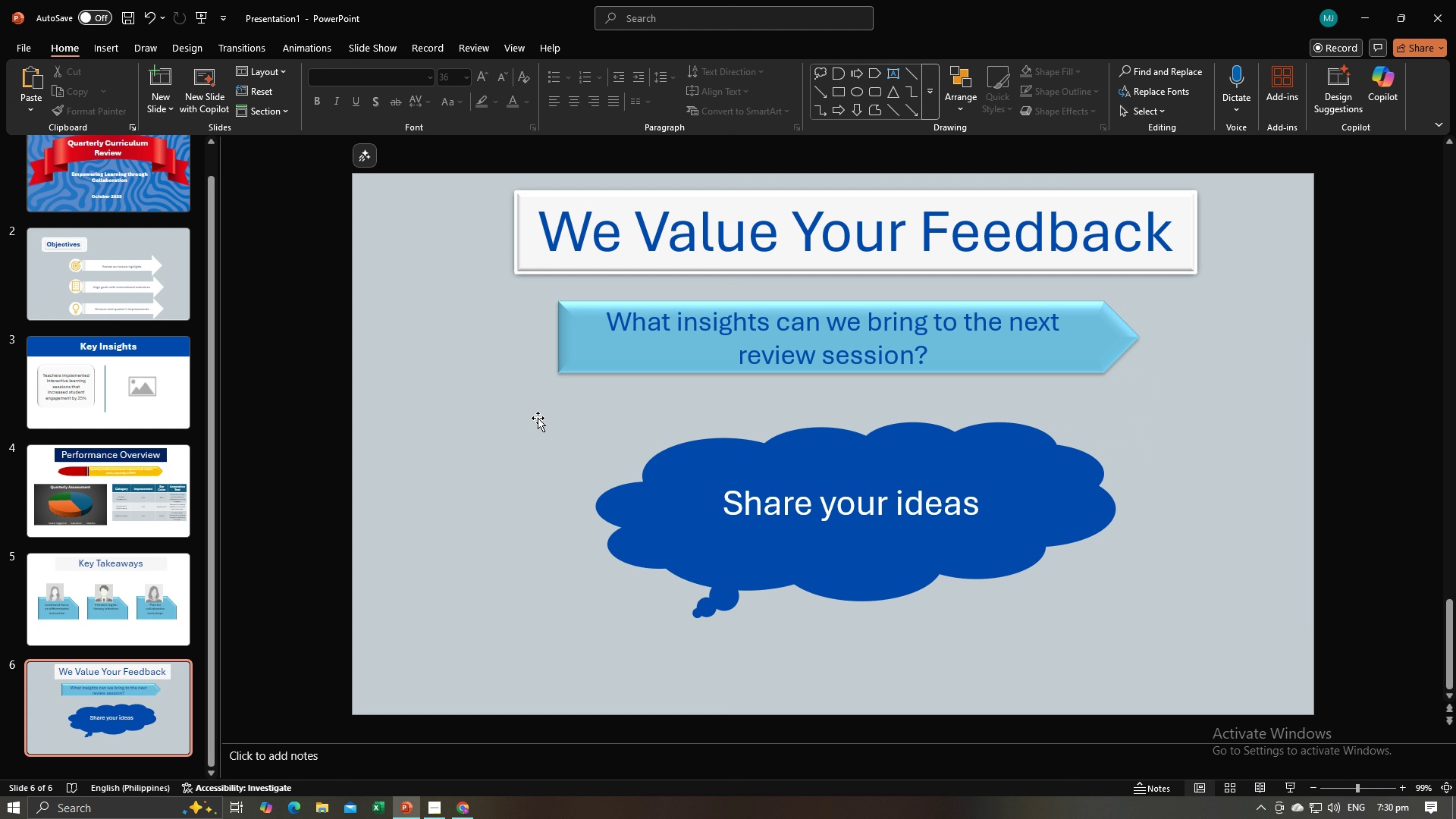 
key(Alt+Tab)
 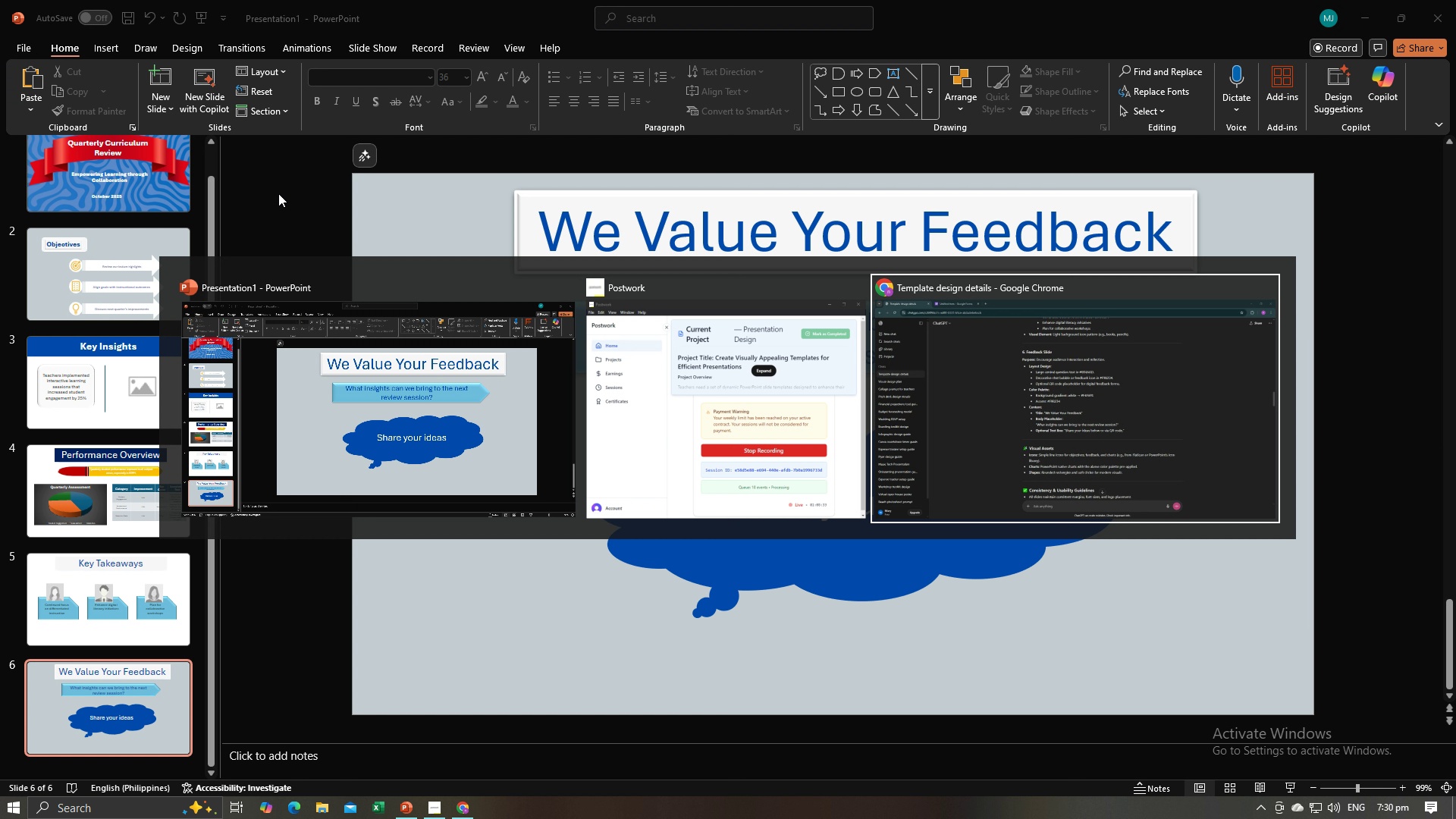 
key(Alt+Tab)
 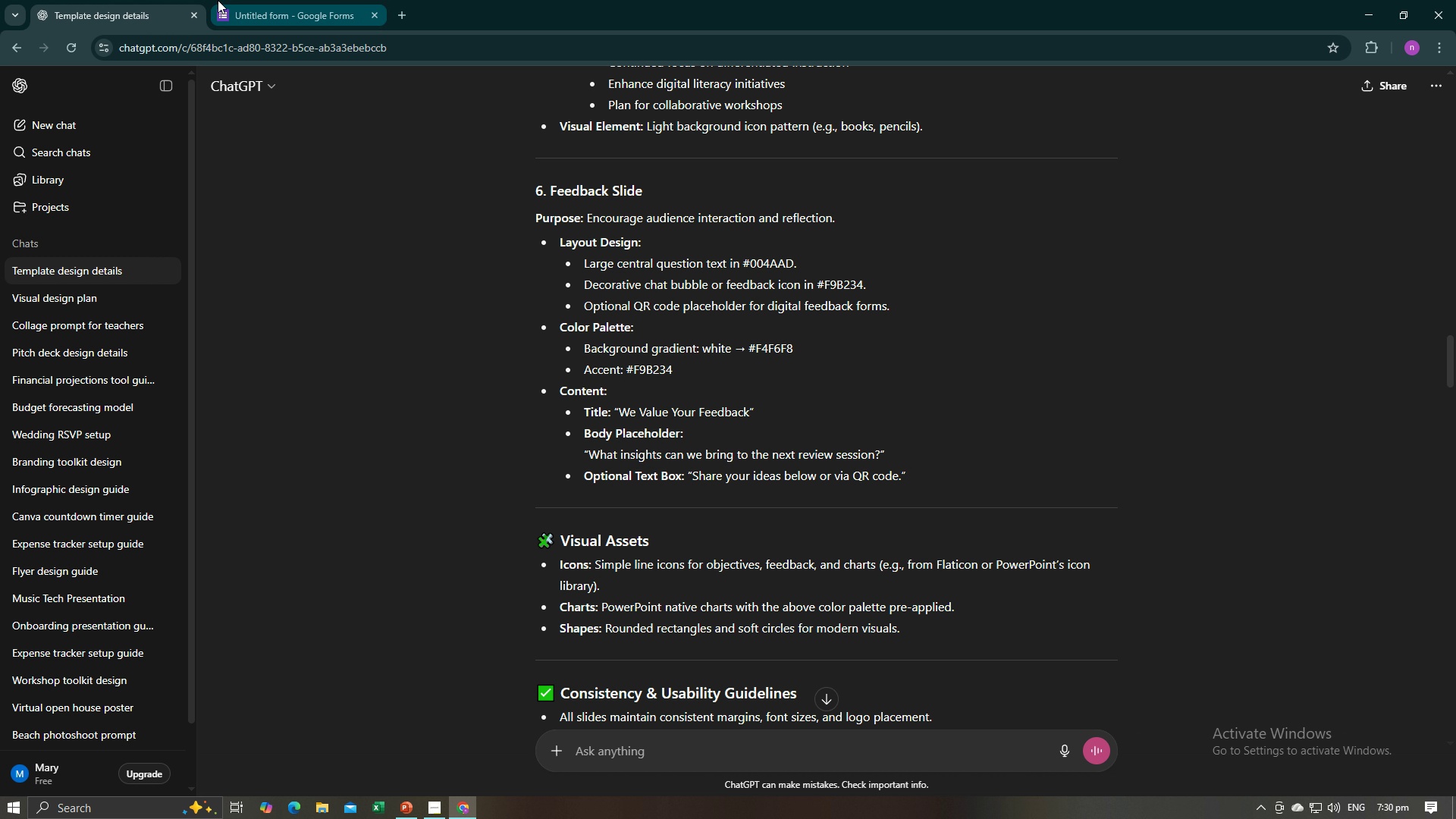 
left_click([235, 1])
 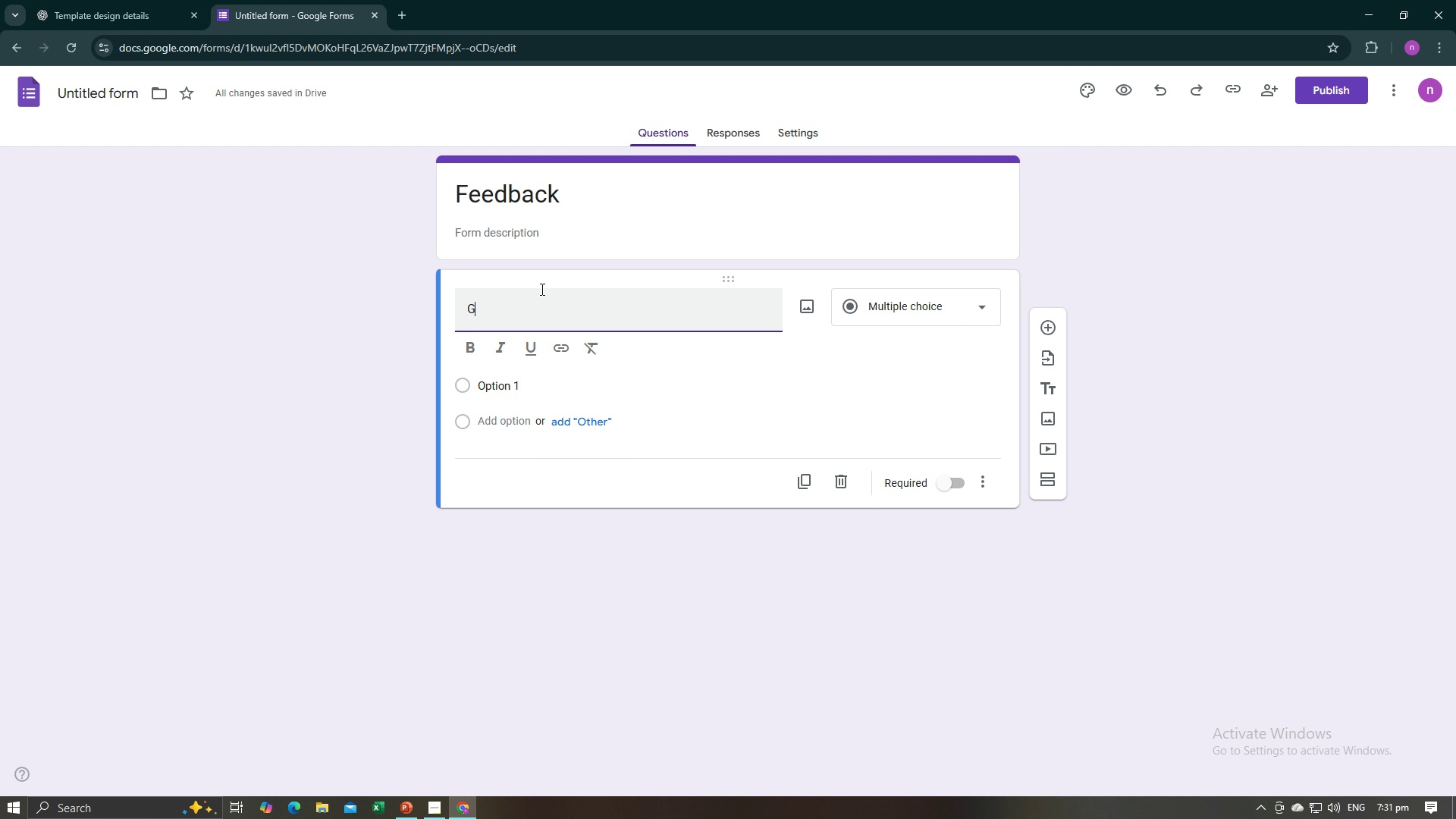 
type(G)
key(Backspace)
type(How ws )
key(Backspace)
key(Backspace)
type(a s)
key(Backspace)
key(Backspace)
type(s the lecture)
 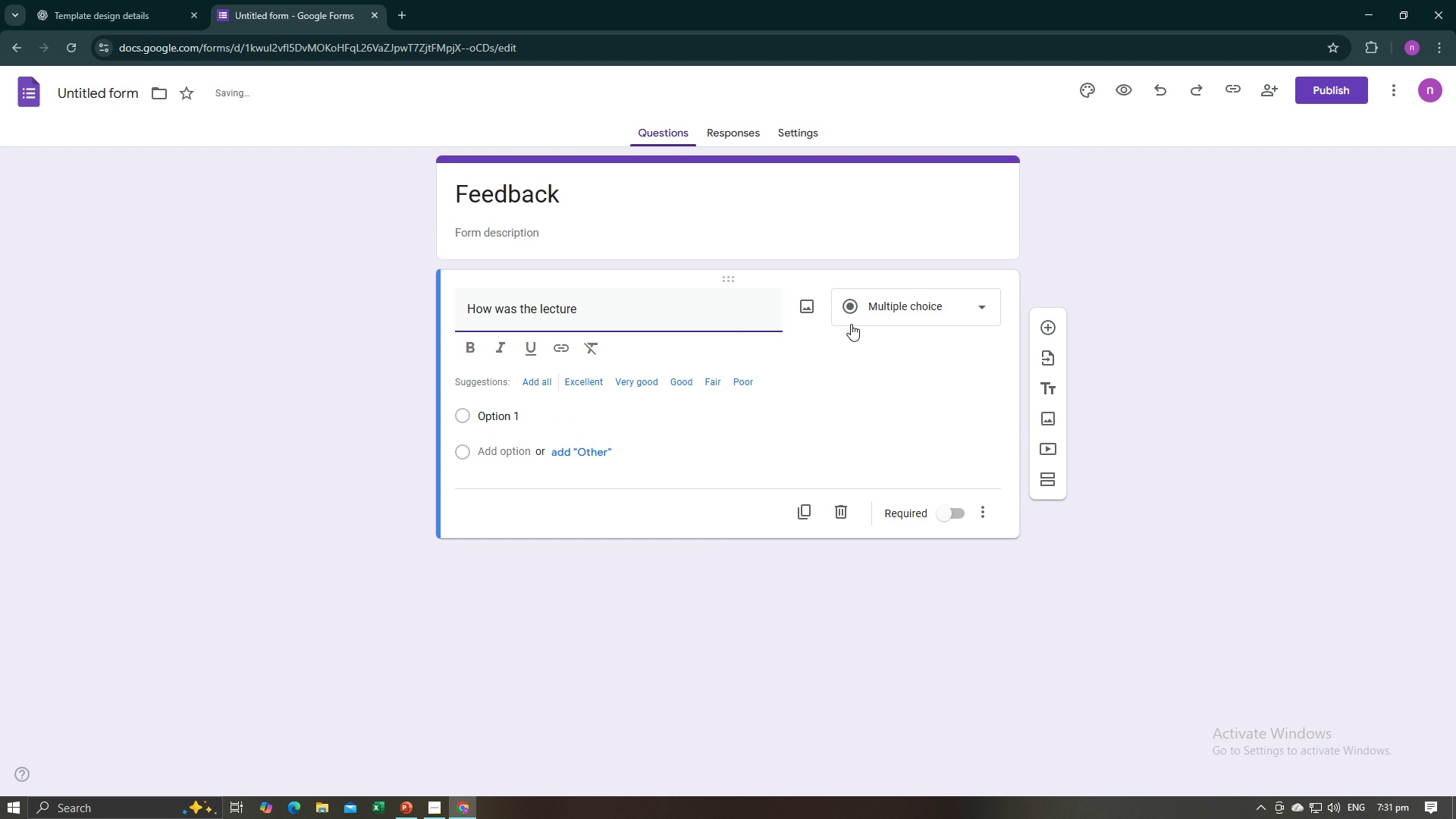 
left_click([883, 317])
 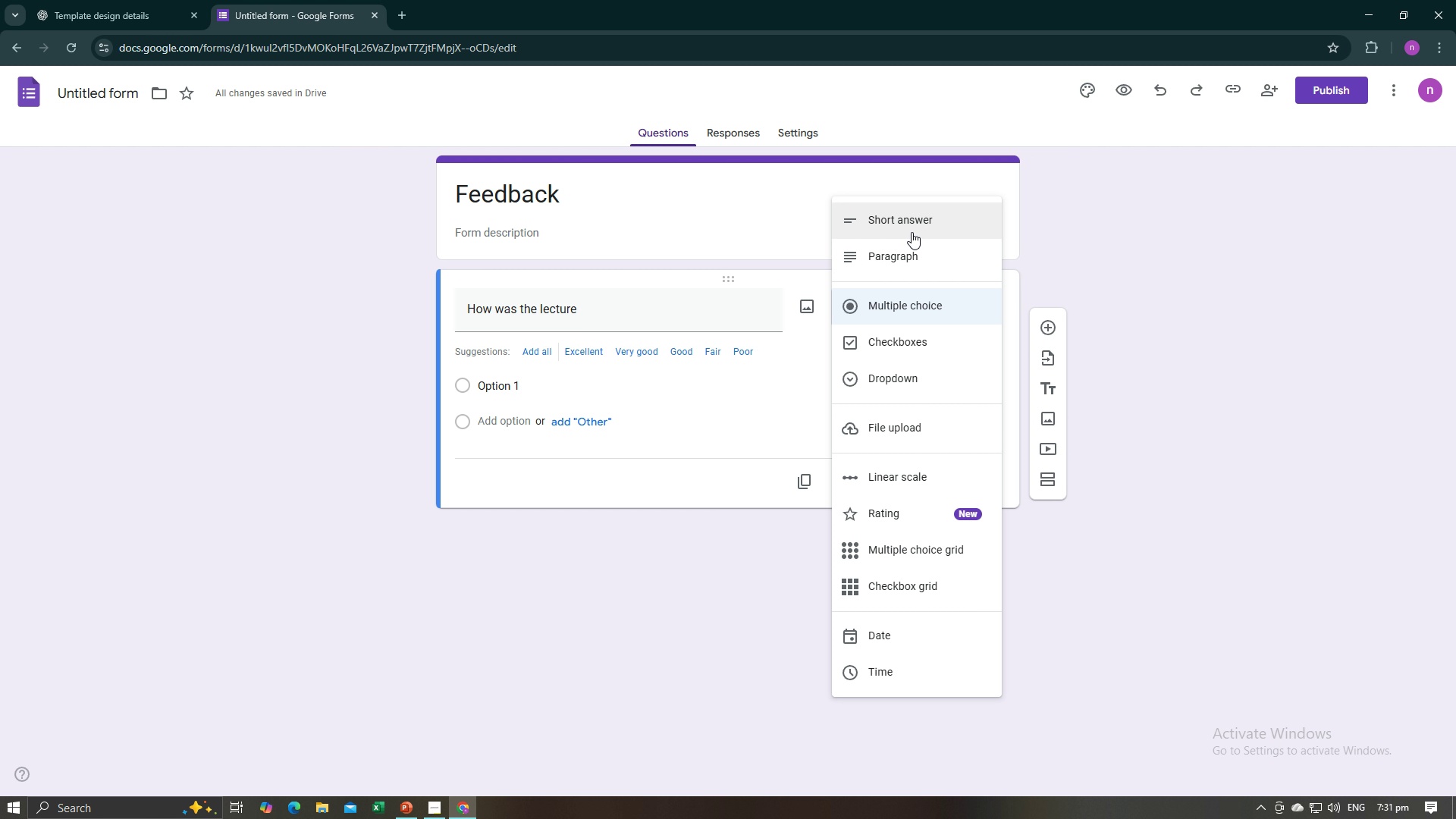 
left_click([913, 227])
 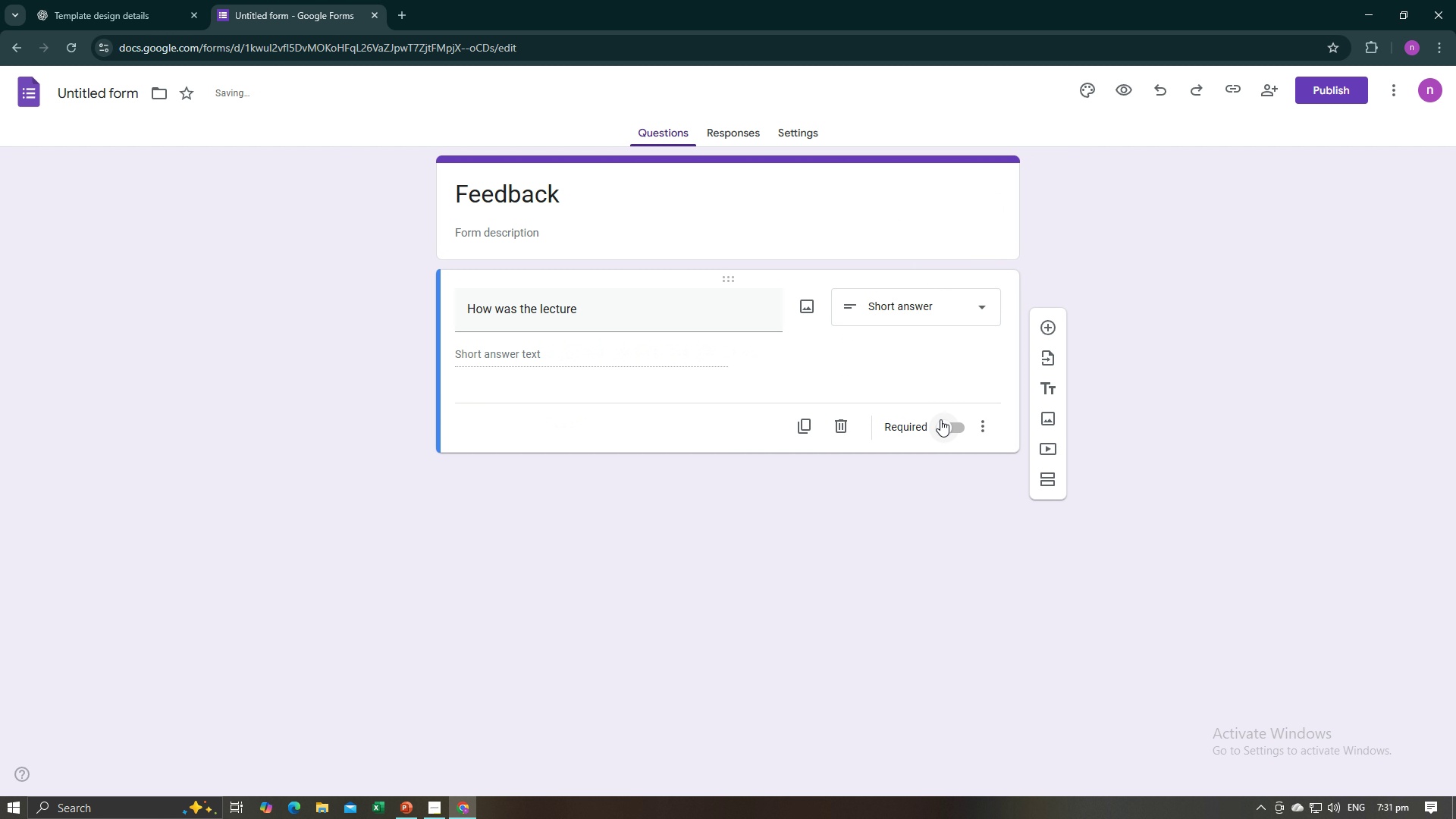 
left_click([940, 419])
 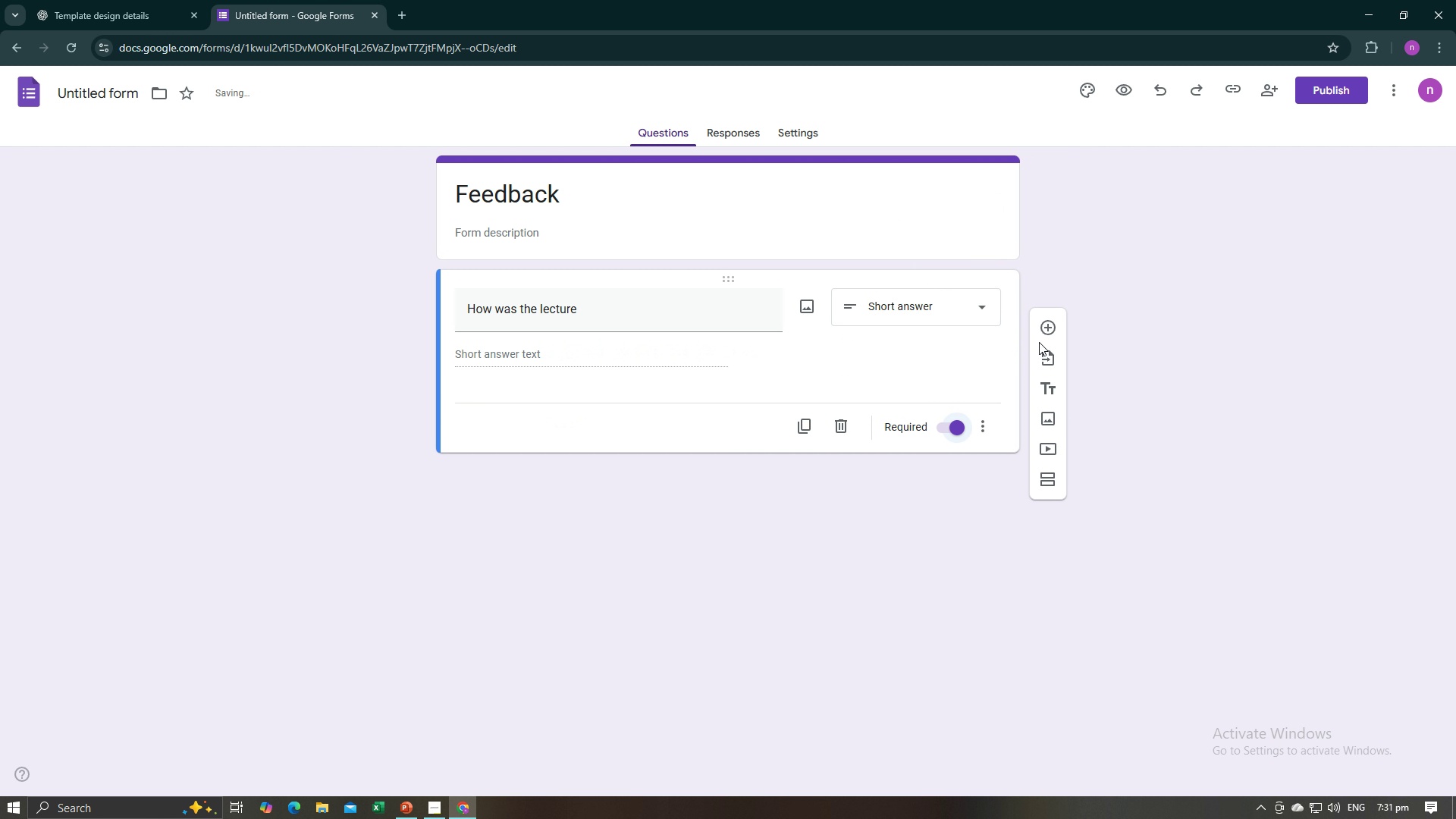 
left_click([1044, 333])
 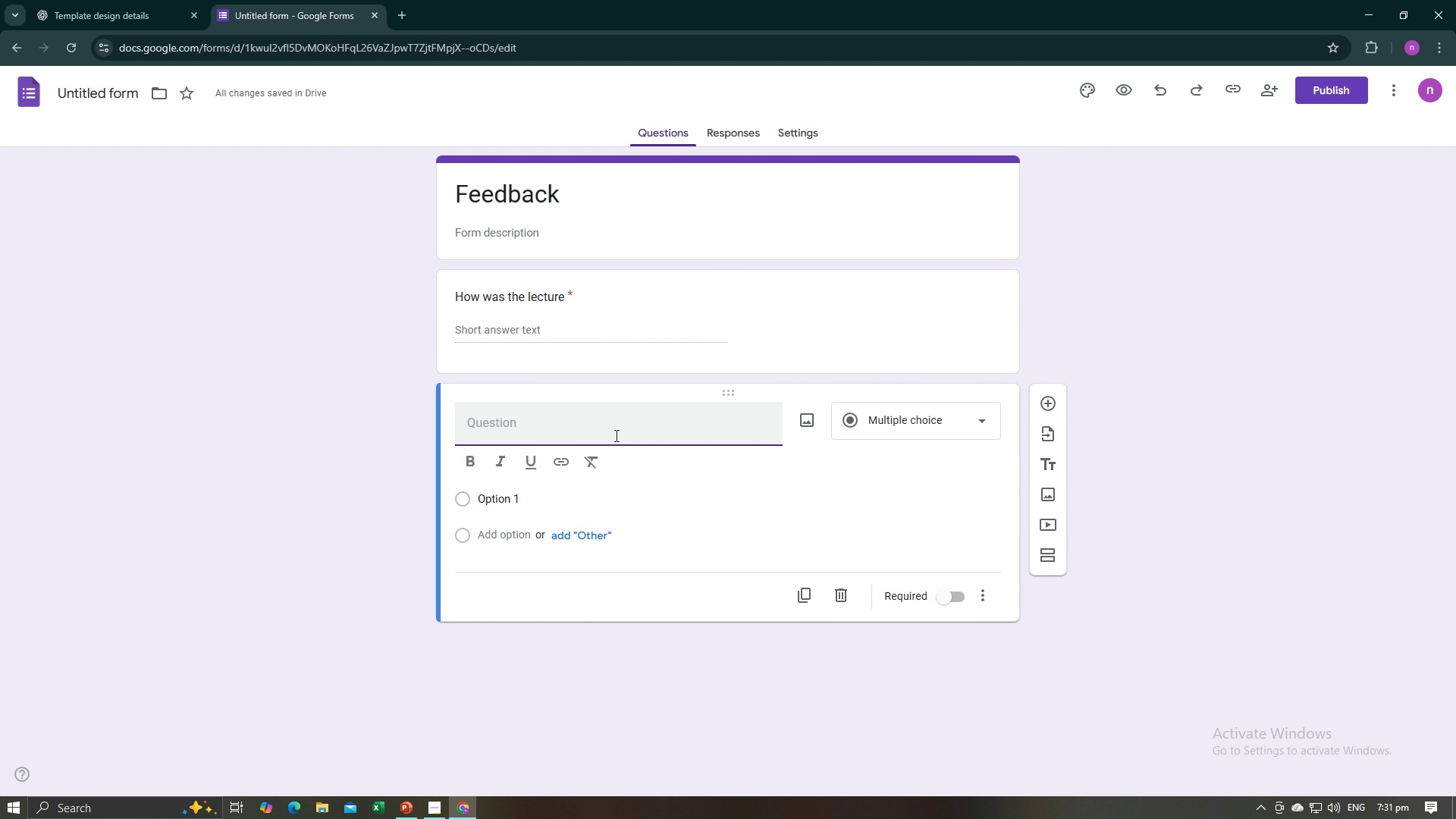 
hold_key(key=ShiftLeft, duration=0.54)
 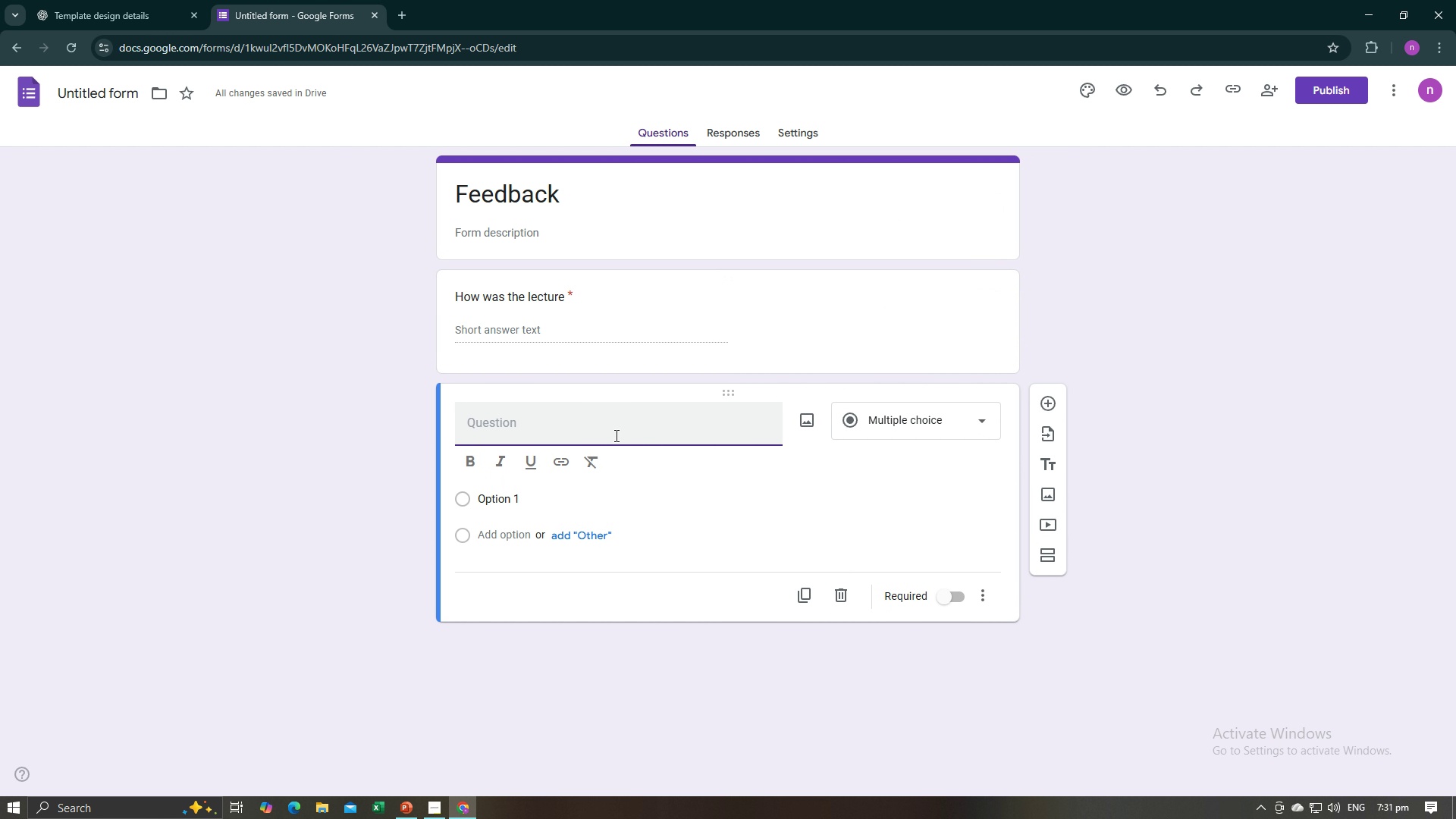 
type(How )
key(Backspace)
key(Backspace)
key(Backspace)
key(Backspace)
key(Backspace)
type(Did )
key(Backspace)
key(Backspace)
key(Backspace)
key(Backspace)
key(Backspace)
type(G)
key(Backspace)
type(How ab)
key(Backspace)
key(Backspace)
key(Backspace)
key(Backspace)
key(Backspace)
key(Backspace)
type(How was the de)
key(Backspace)
type(eliver)
key(Backspace)
key(Backspace)
key(Backspace)
key(Backspace)
type(elivery of the Lesson)
 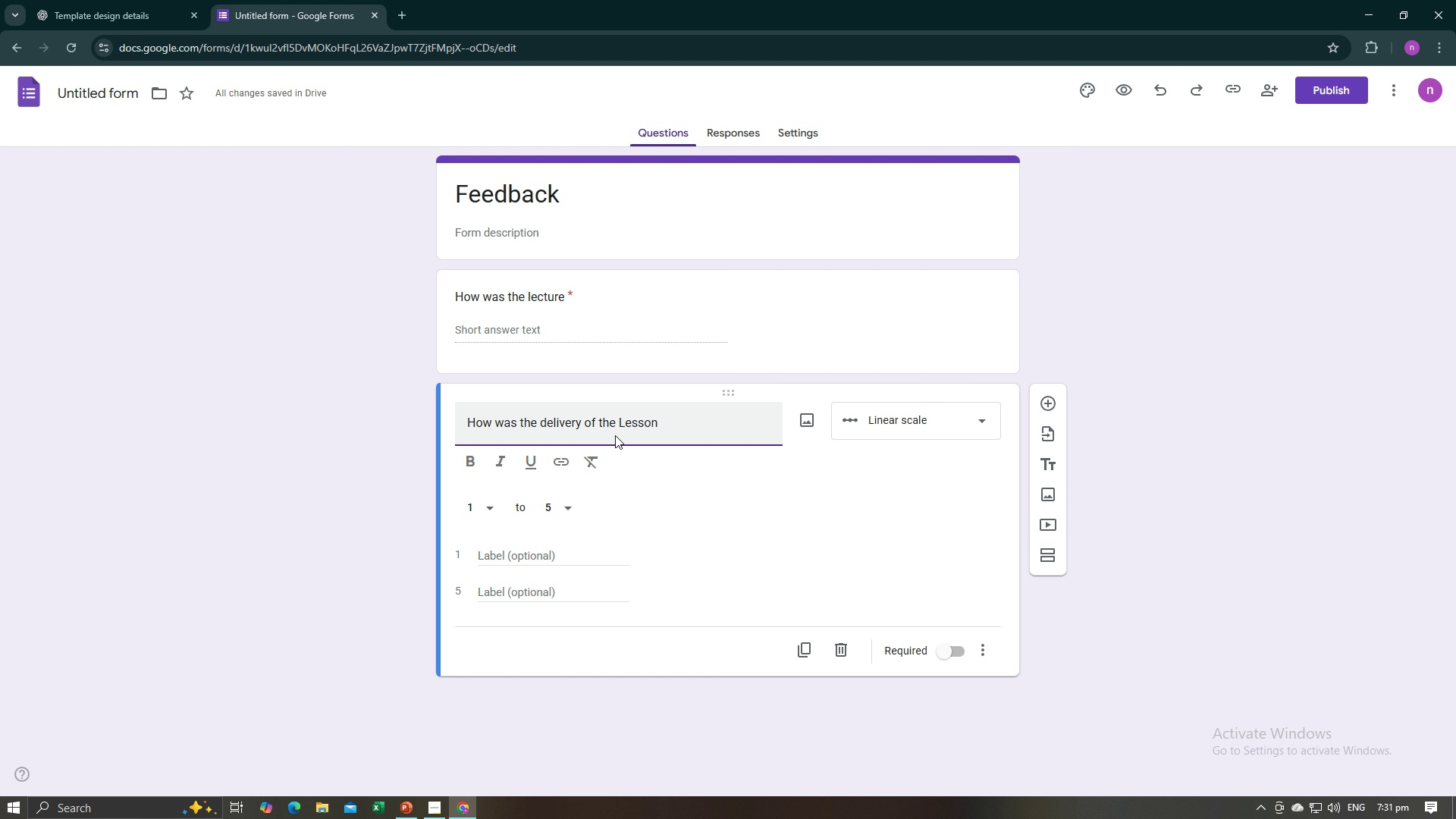 
double_click([888, 423])
 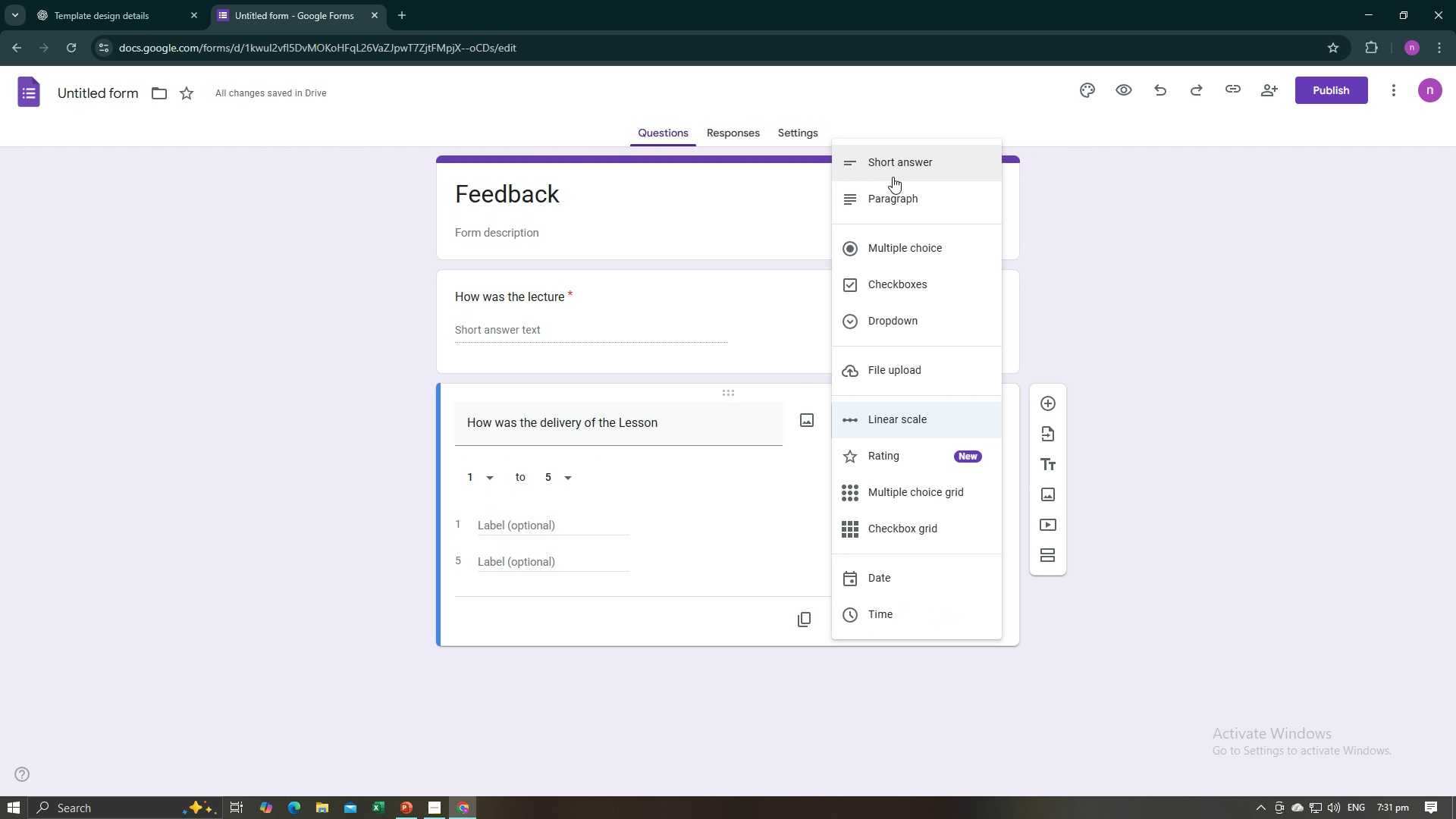 
left_click([893, 175])
 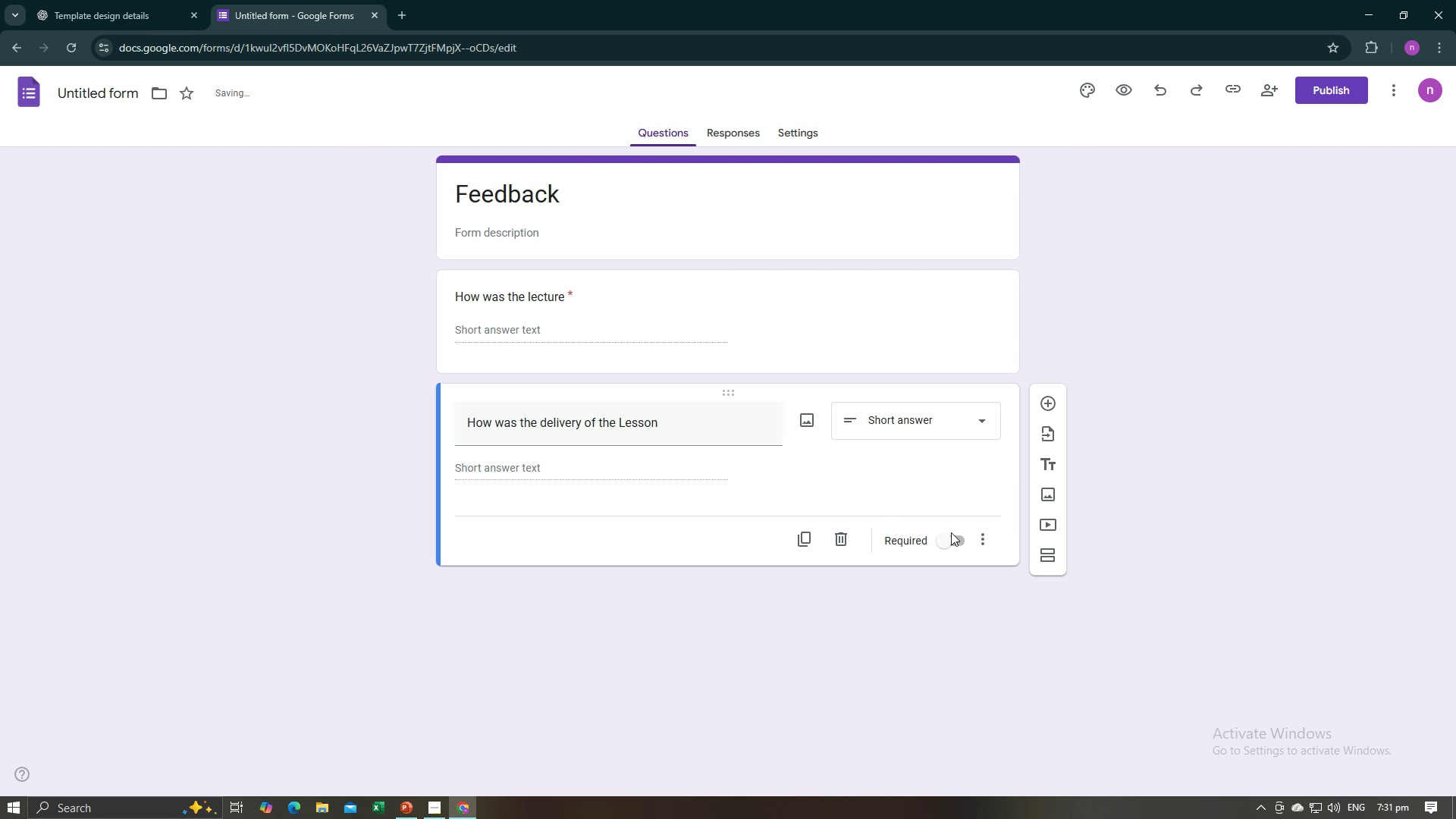 
left_click([951, 535])
 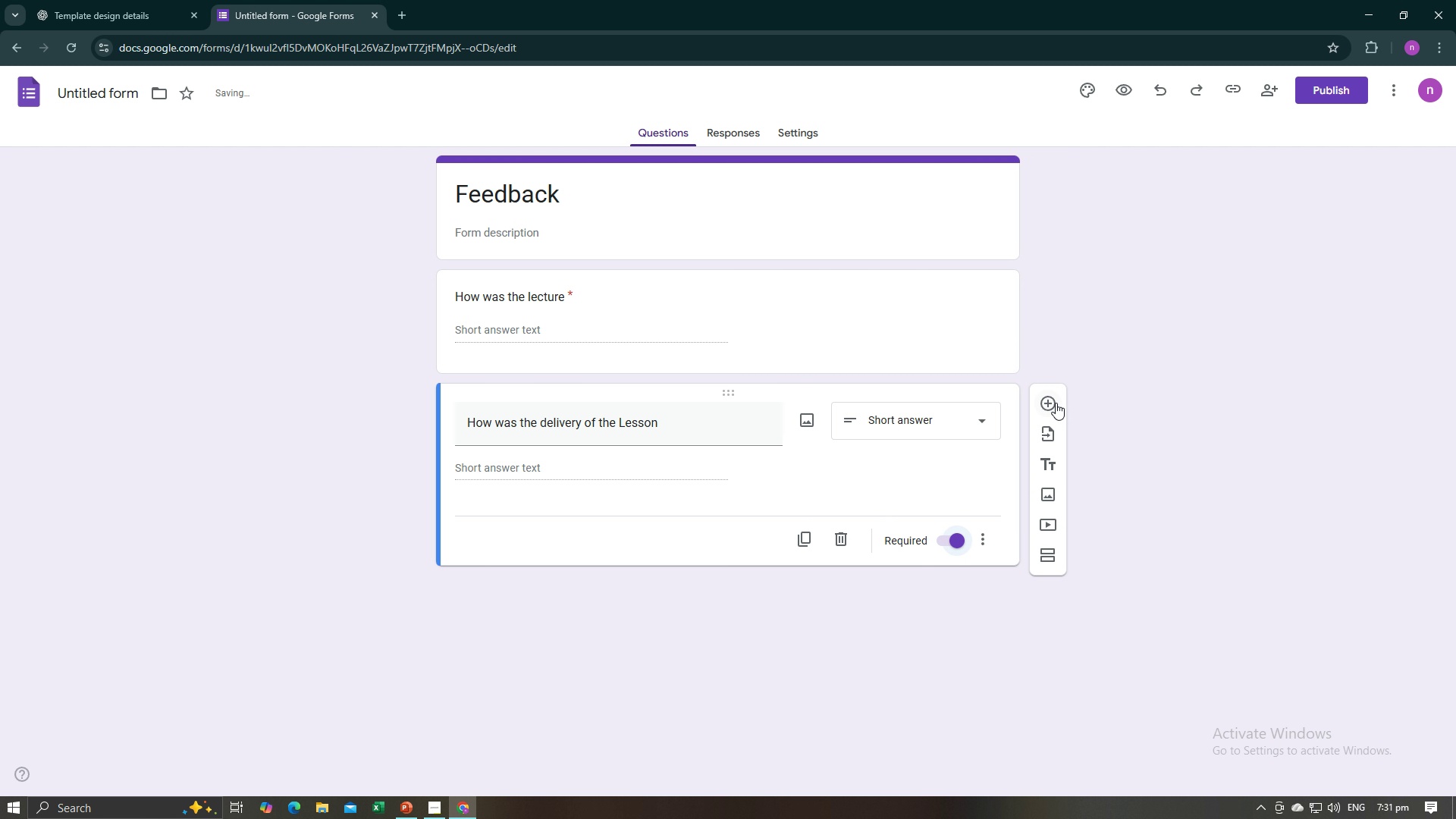 
left_click([1056, 403])
 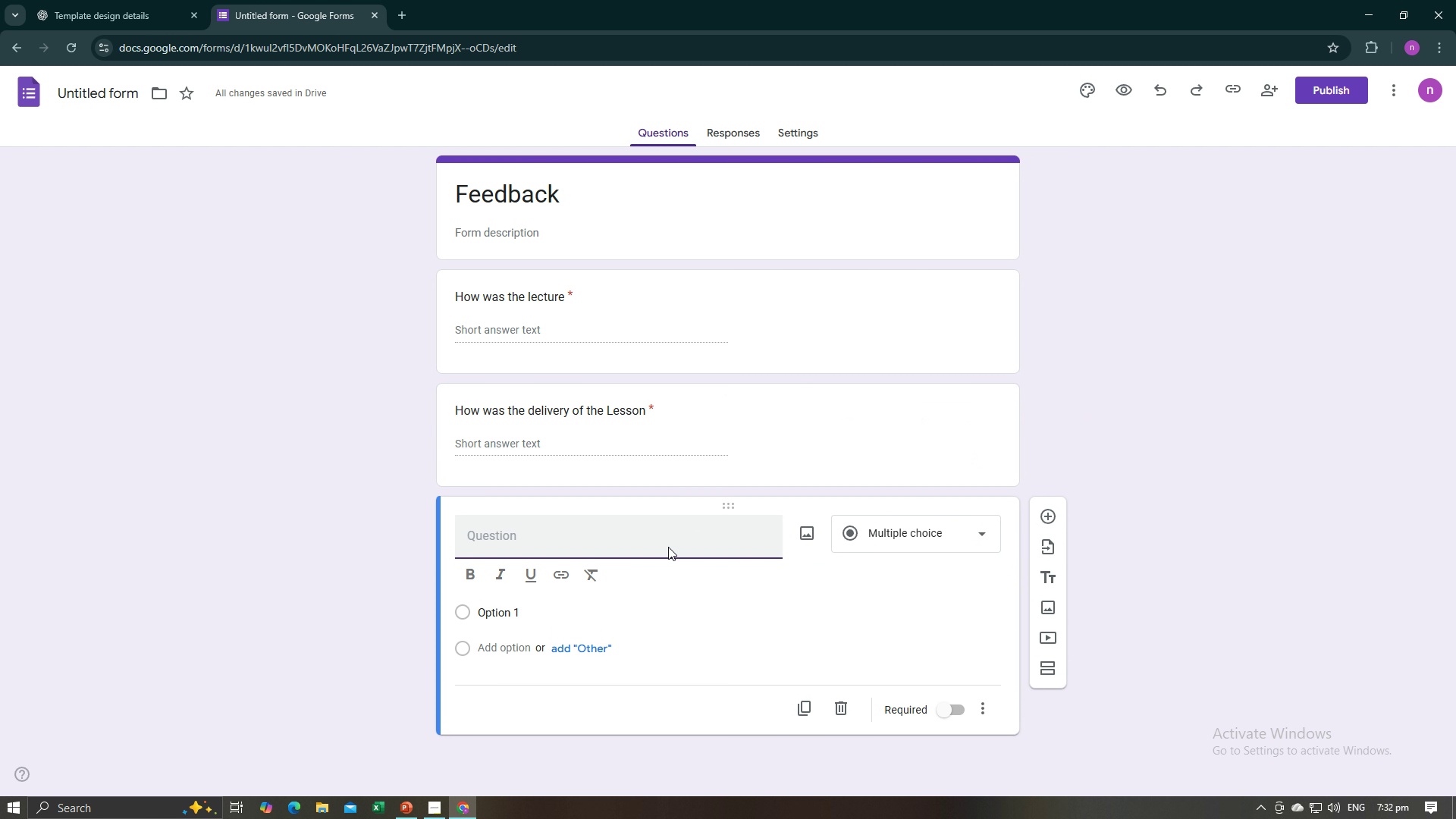 
wait(6.66)
 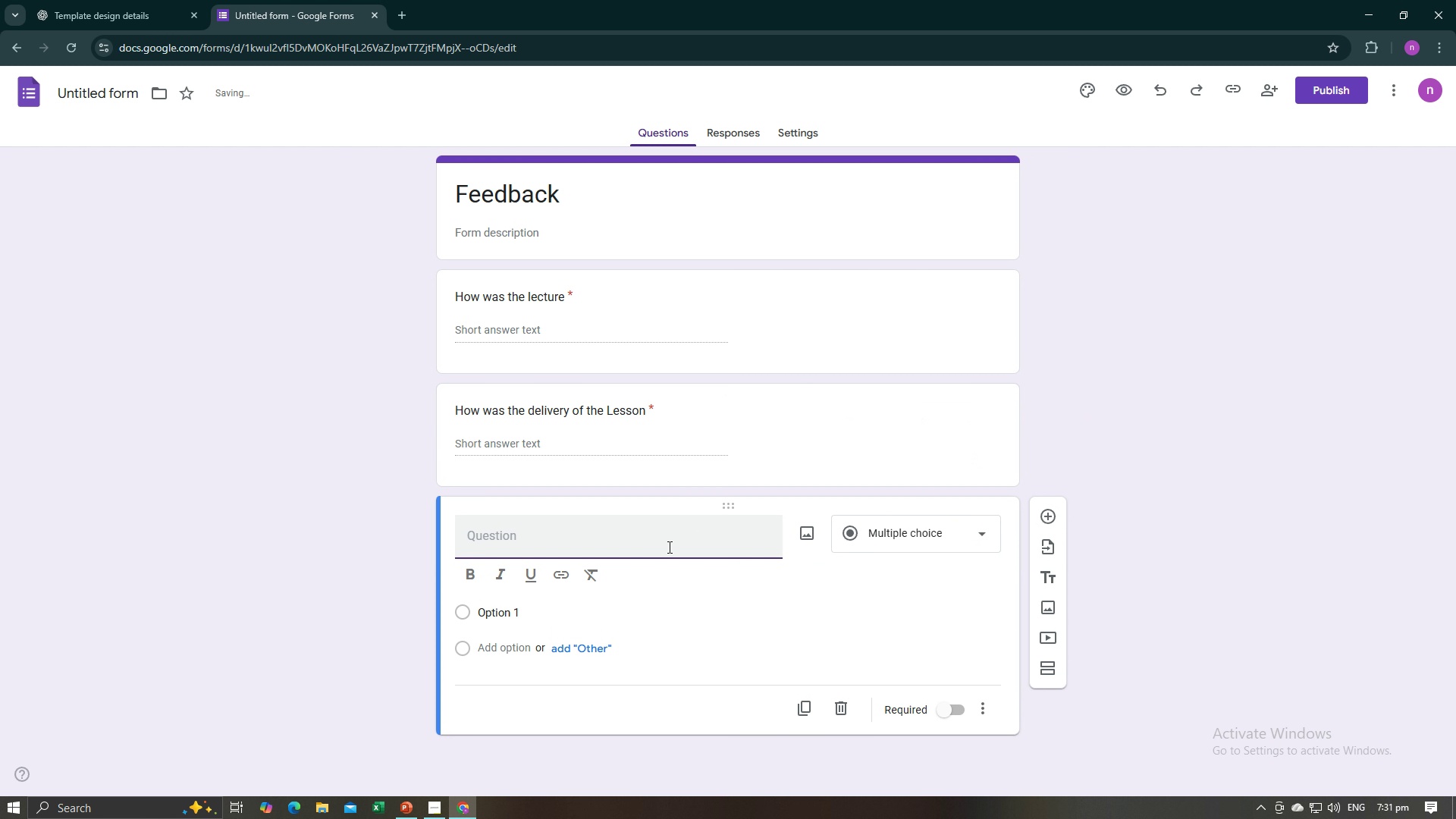 
type(Is it hard to understand)
 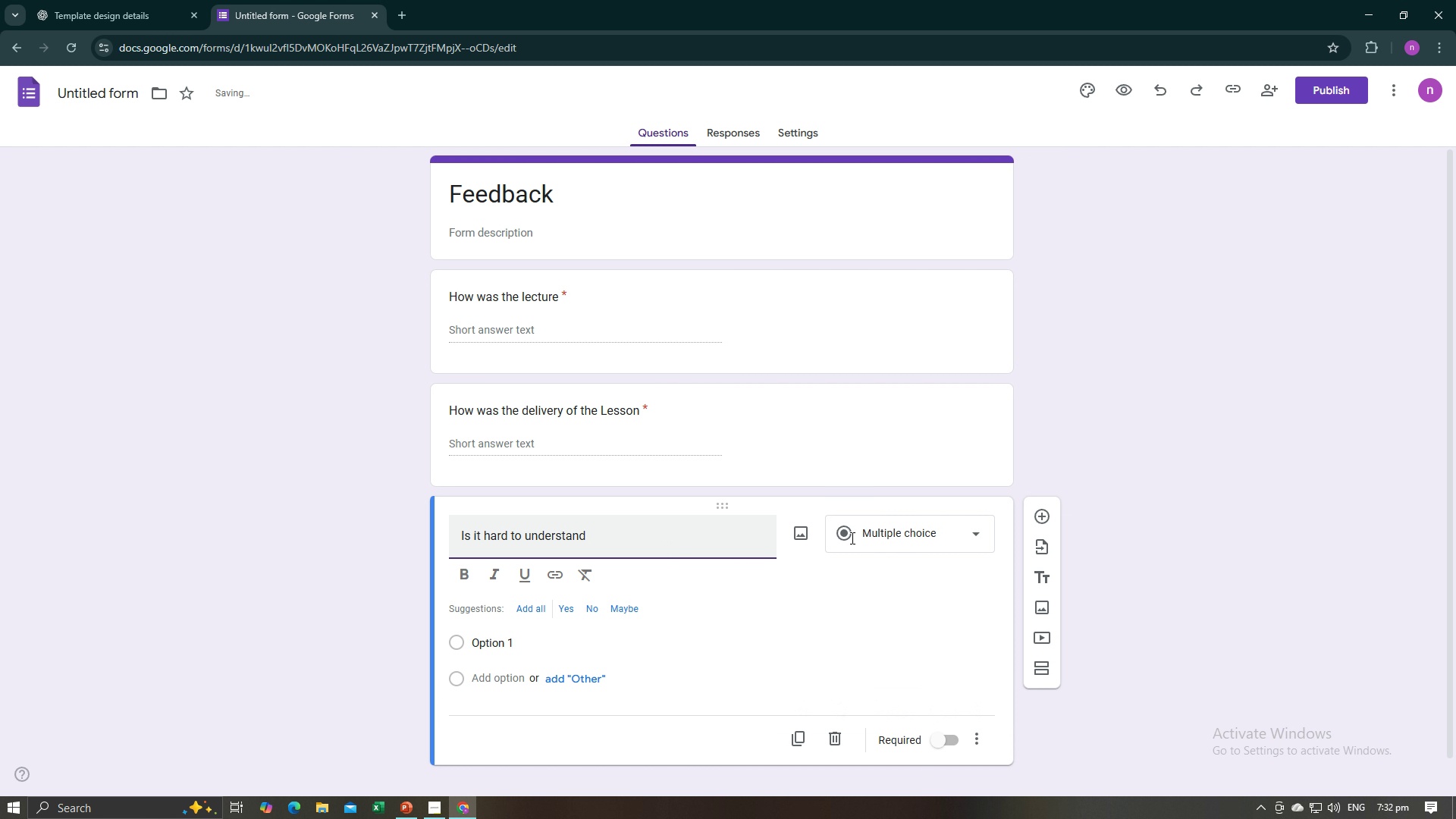 
left_click([860, 538])
 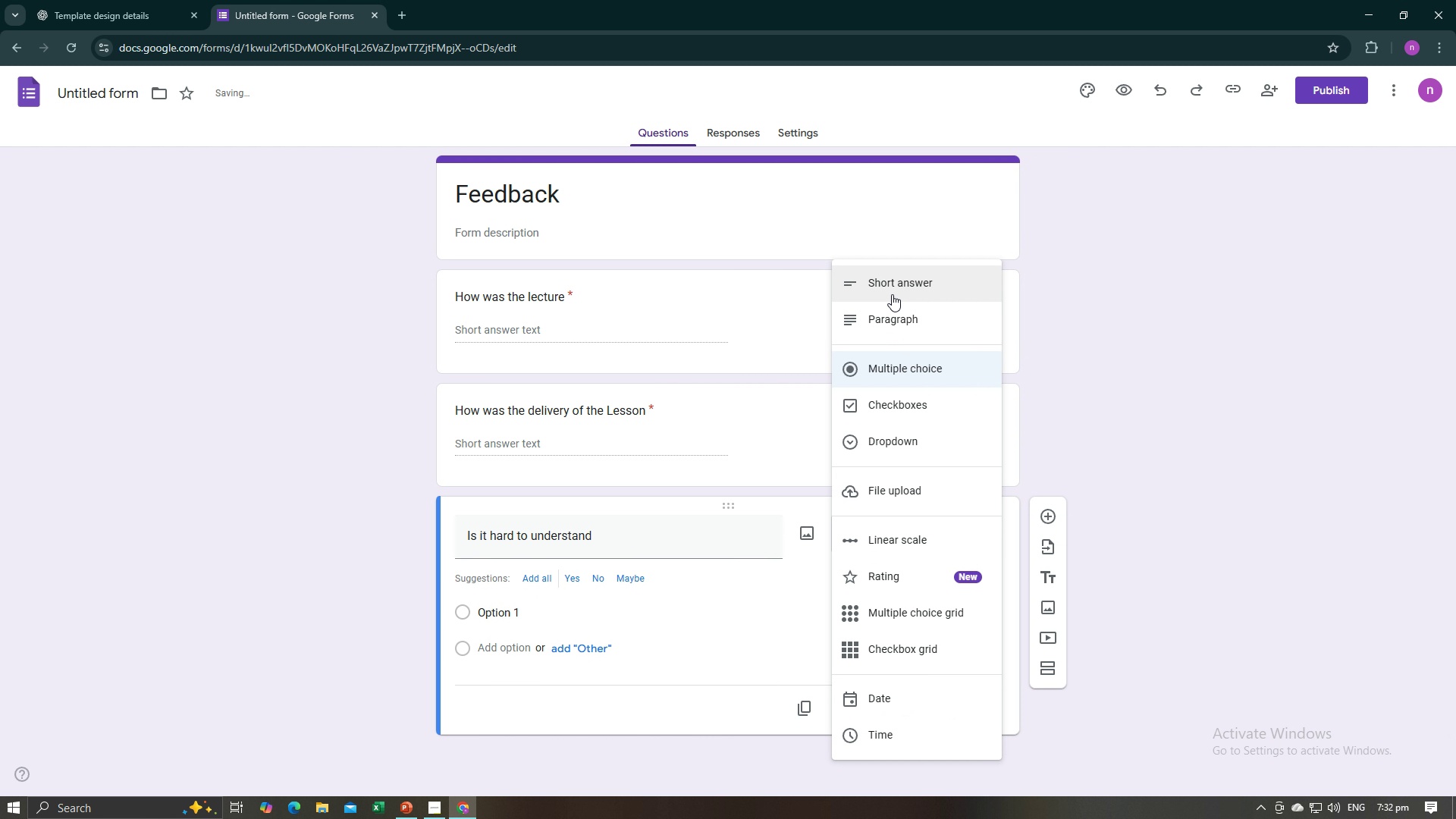 
left_click([891, 288])
 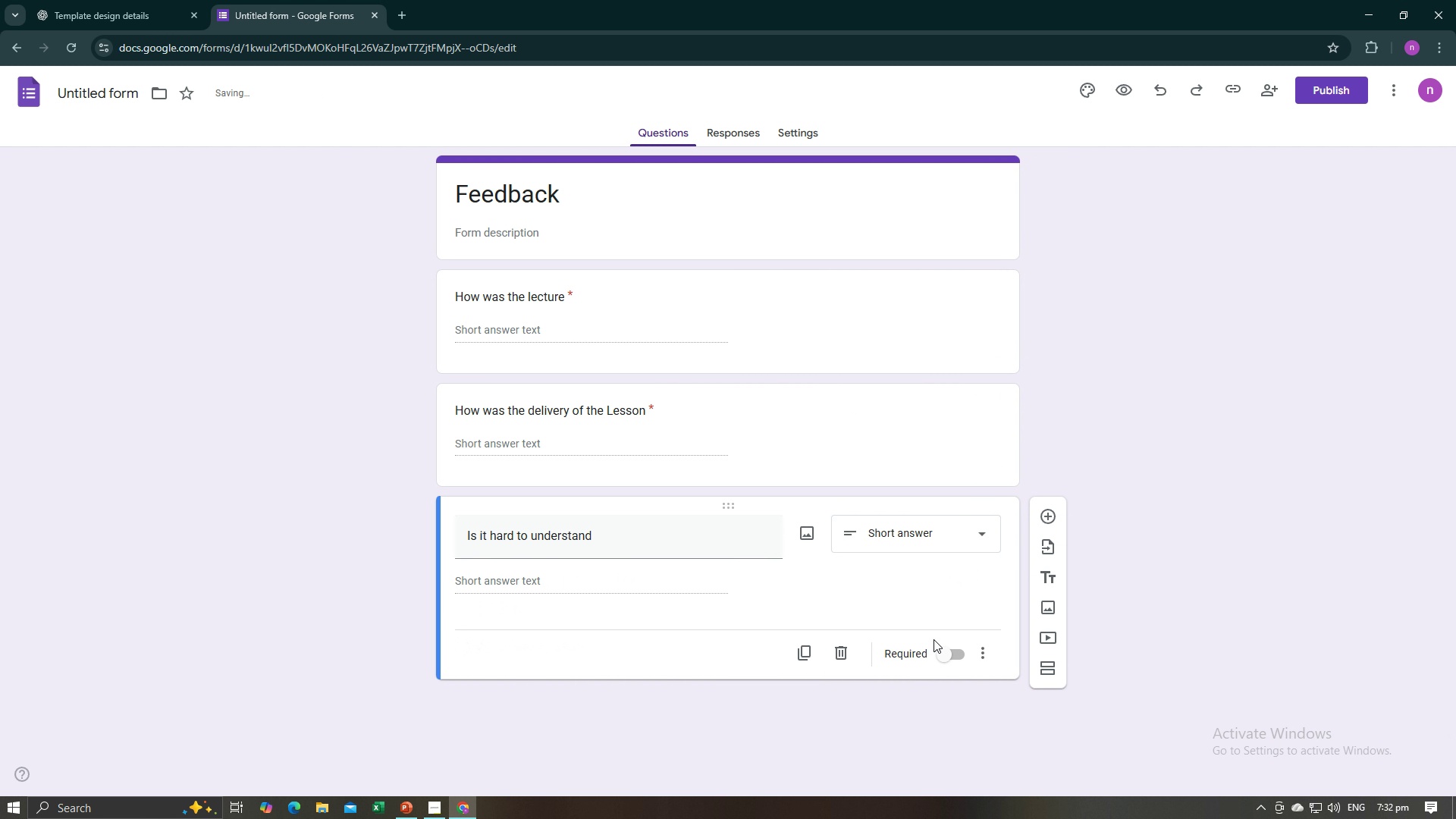 
left_click([940, 655])
 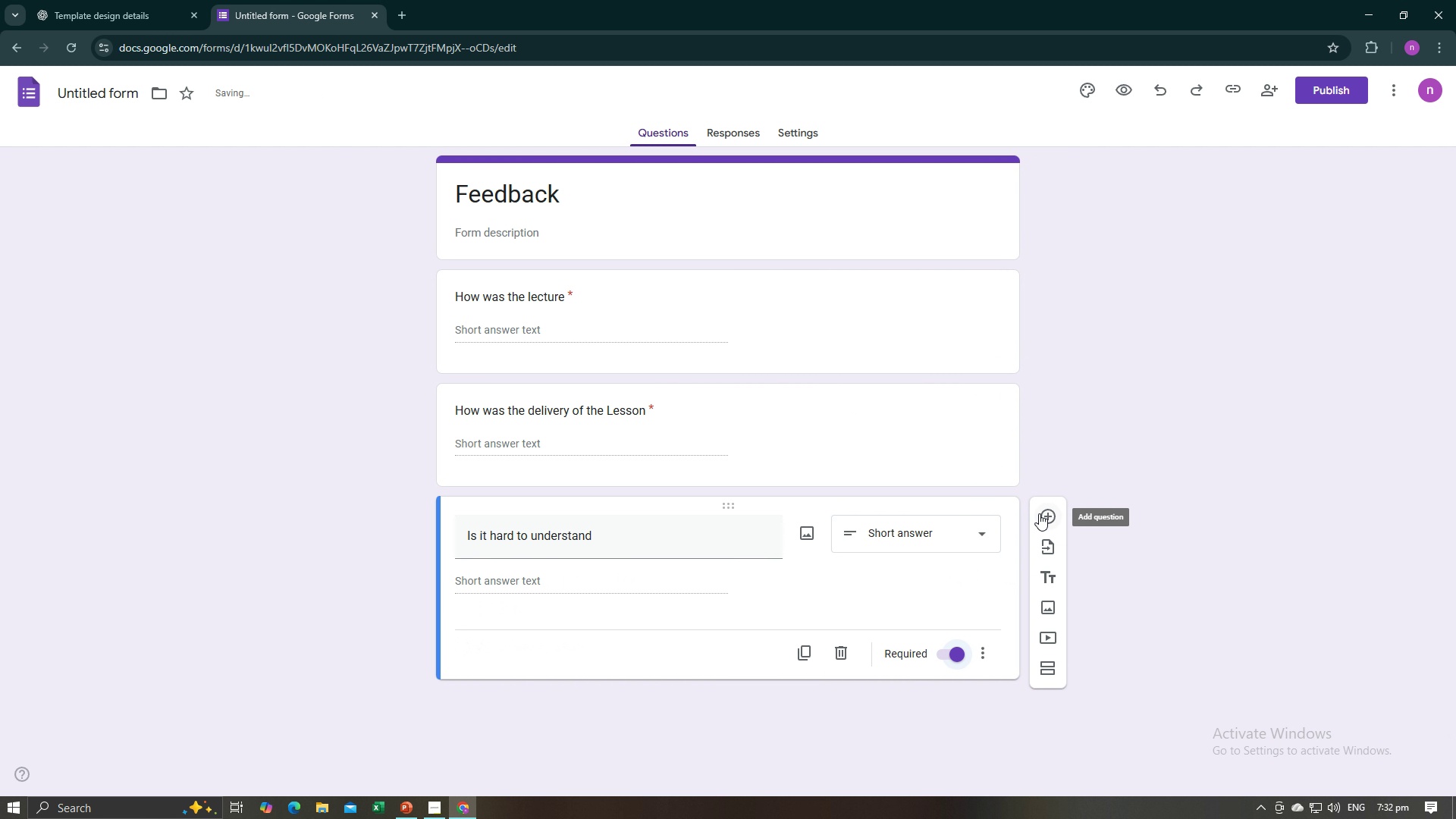 
left_click([1039, 513])
 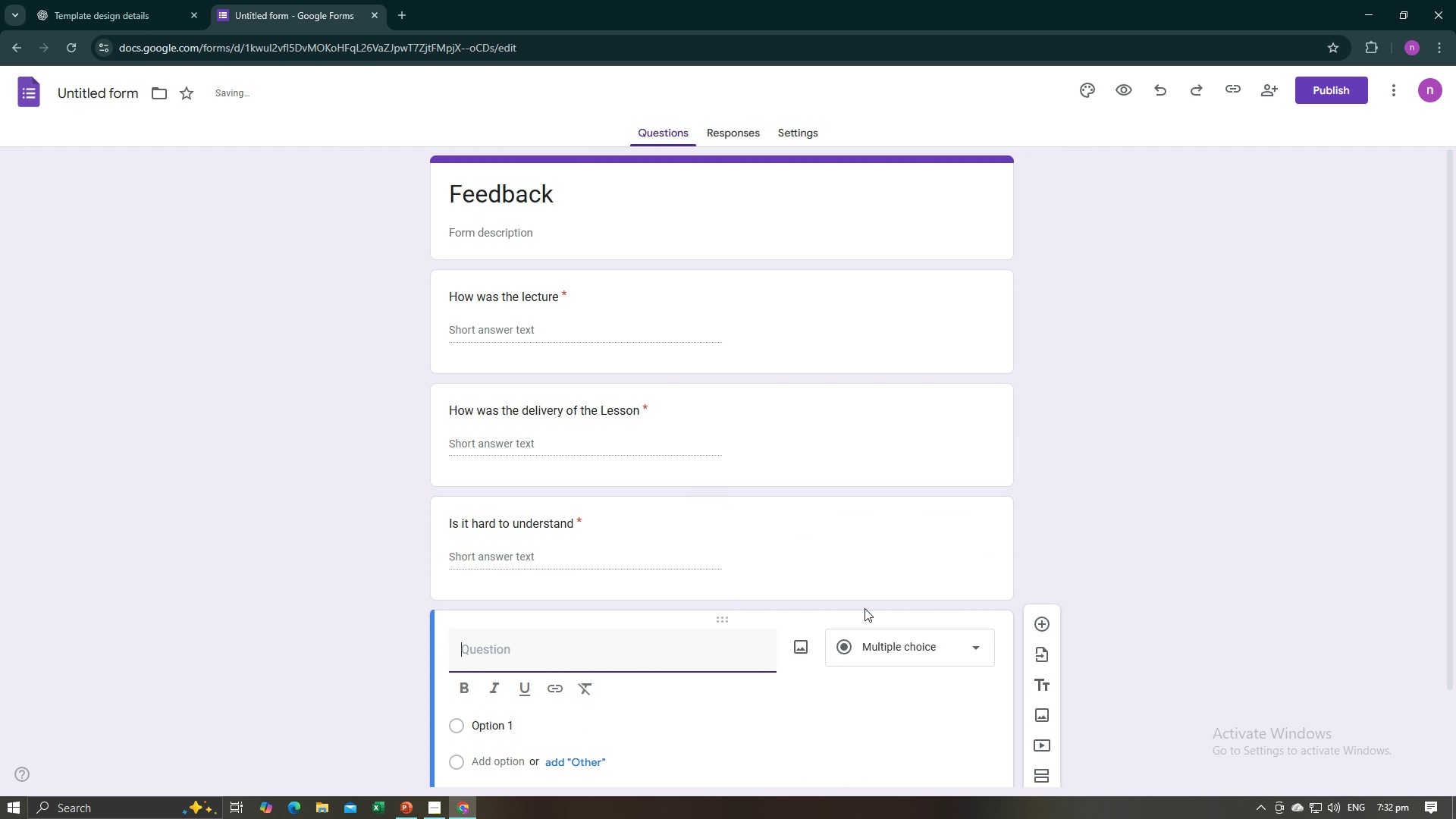 
type(What )
key(Backspace)
key(Backspace)
key(Backspace)
type(ich of the lesson are )
key(Backspace)
key(Backspace)
key(Backspace)
key(Backspace)
type(you are not )
 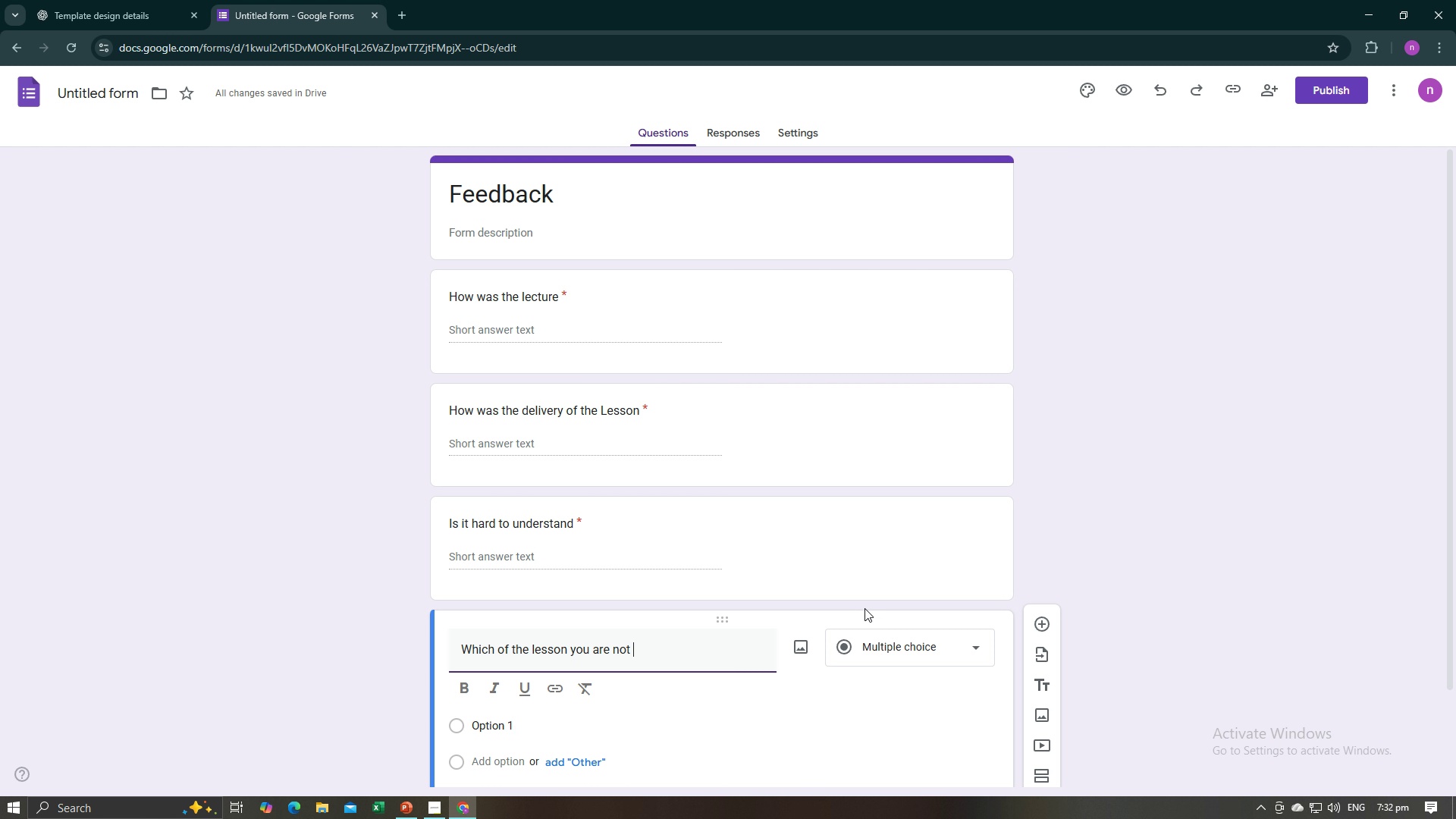 
wait(20.96)
 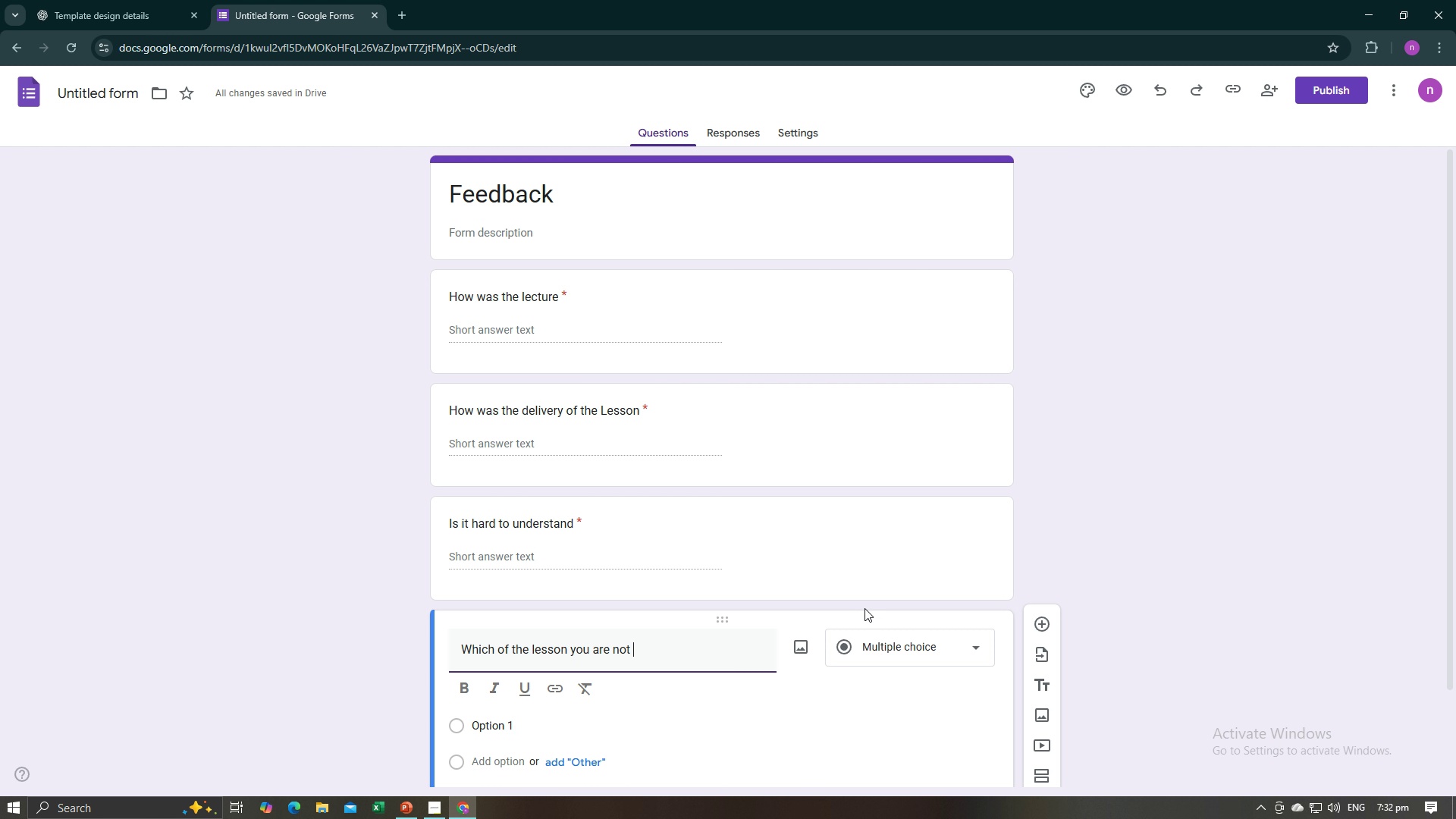 
key(Backspace)
 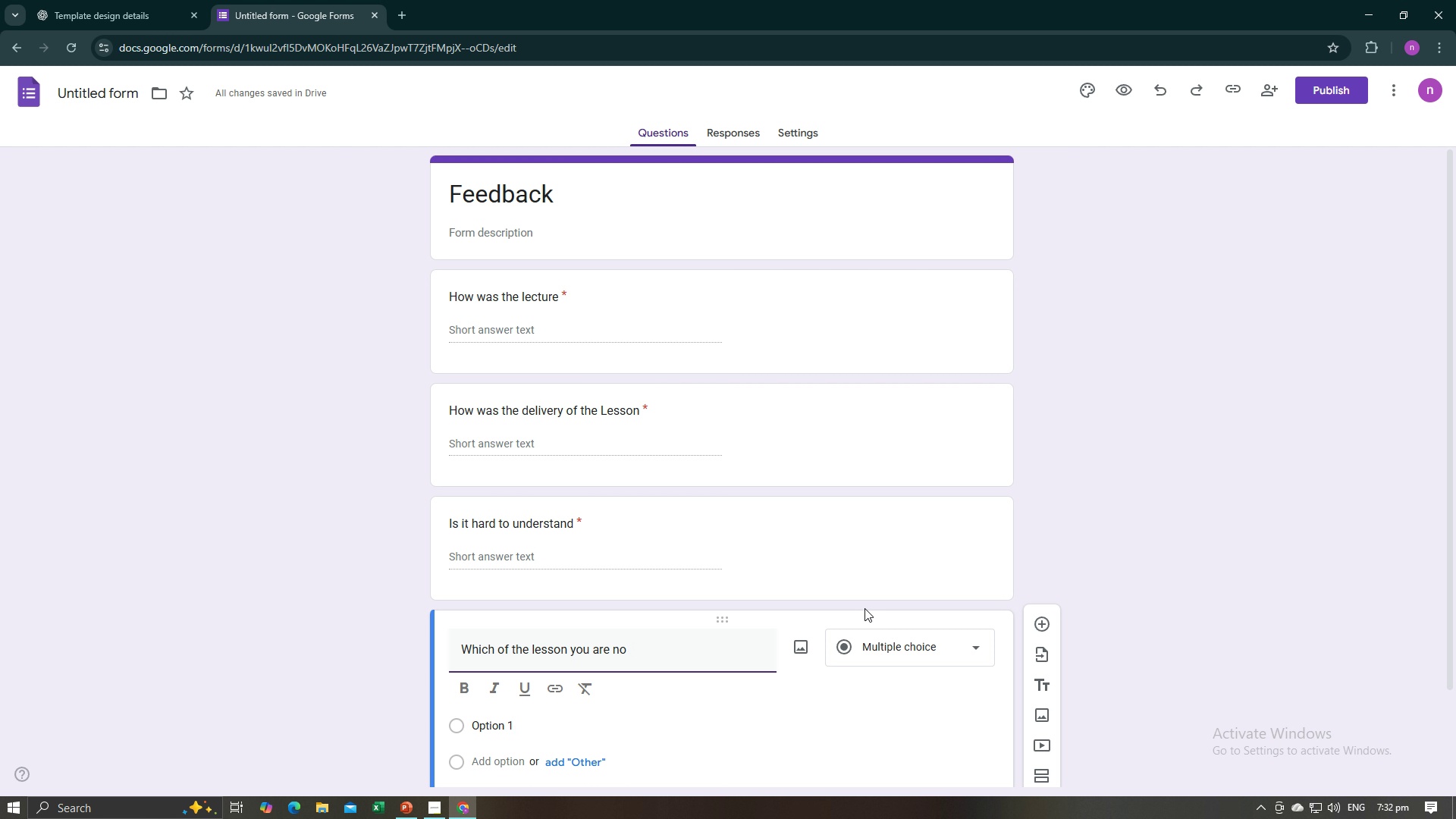 
key(Backspace)
 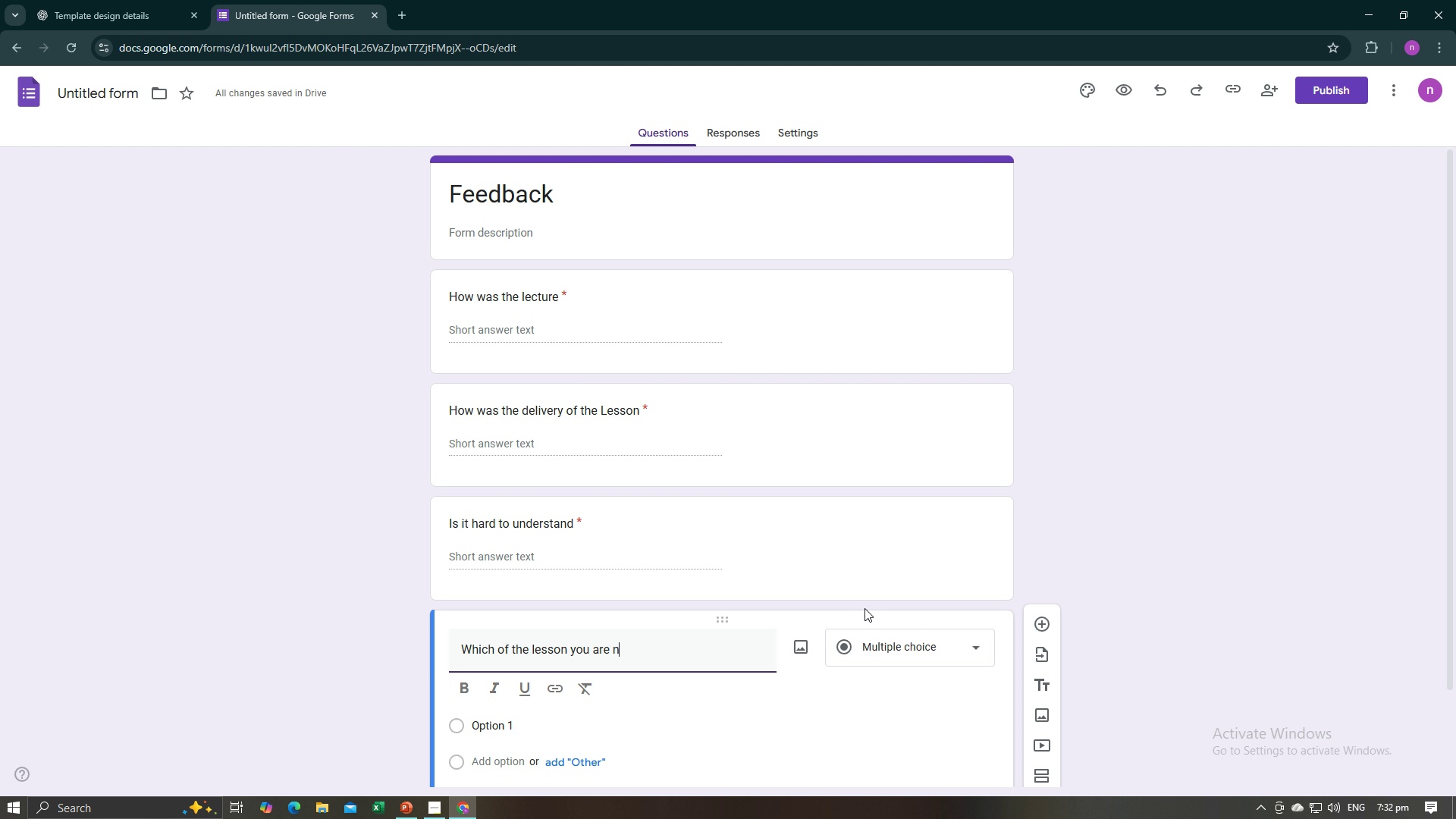 
key(Backspace)
 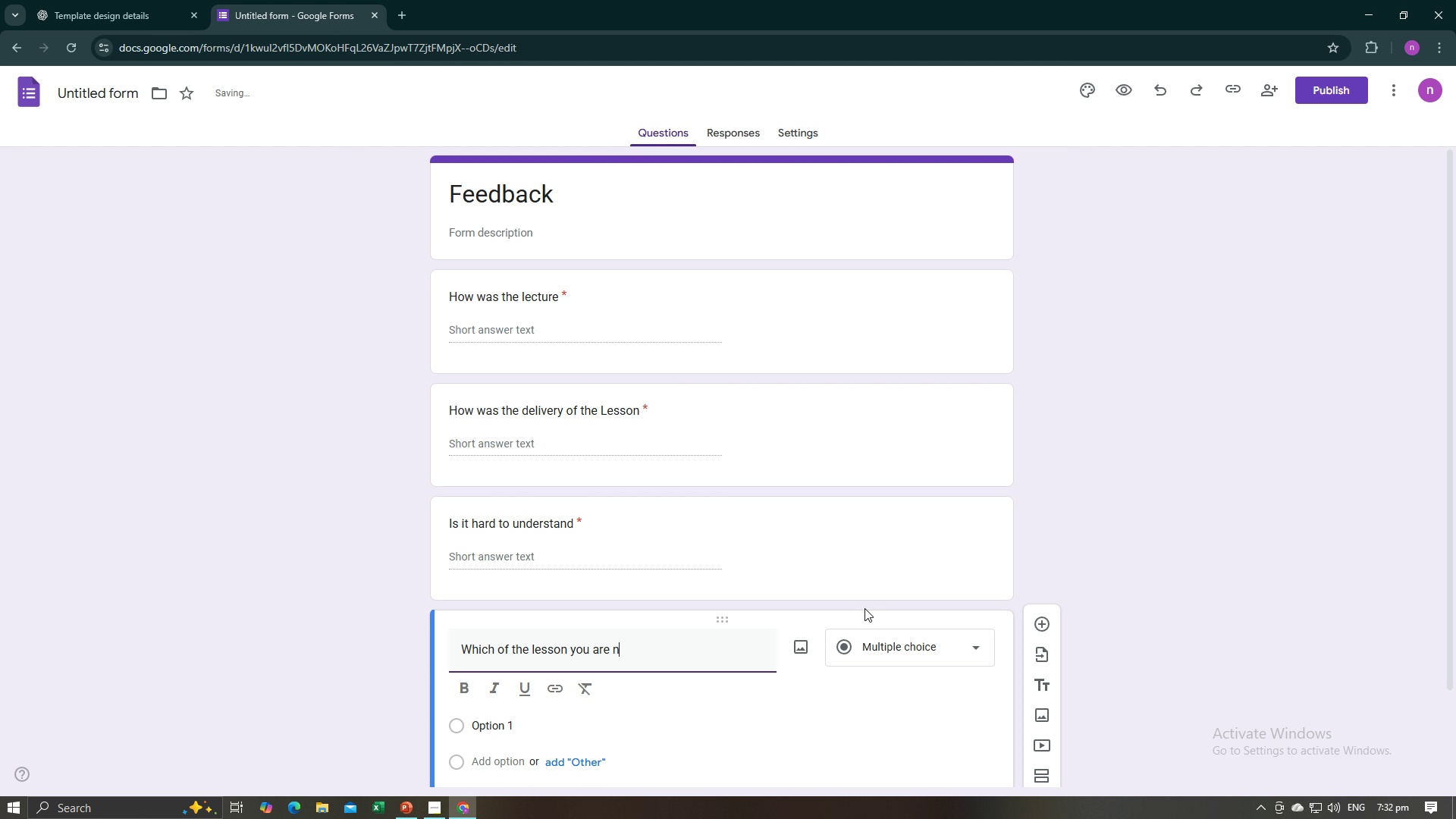 
key(Backspace)
 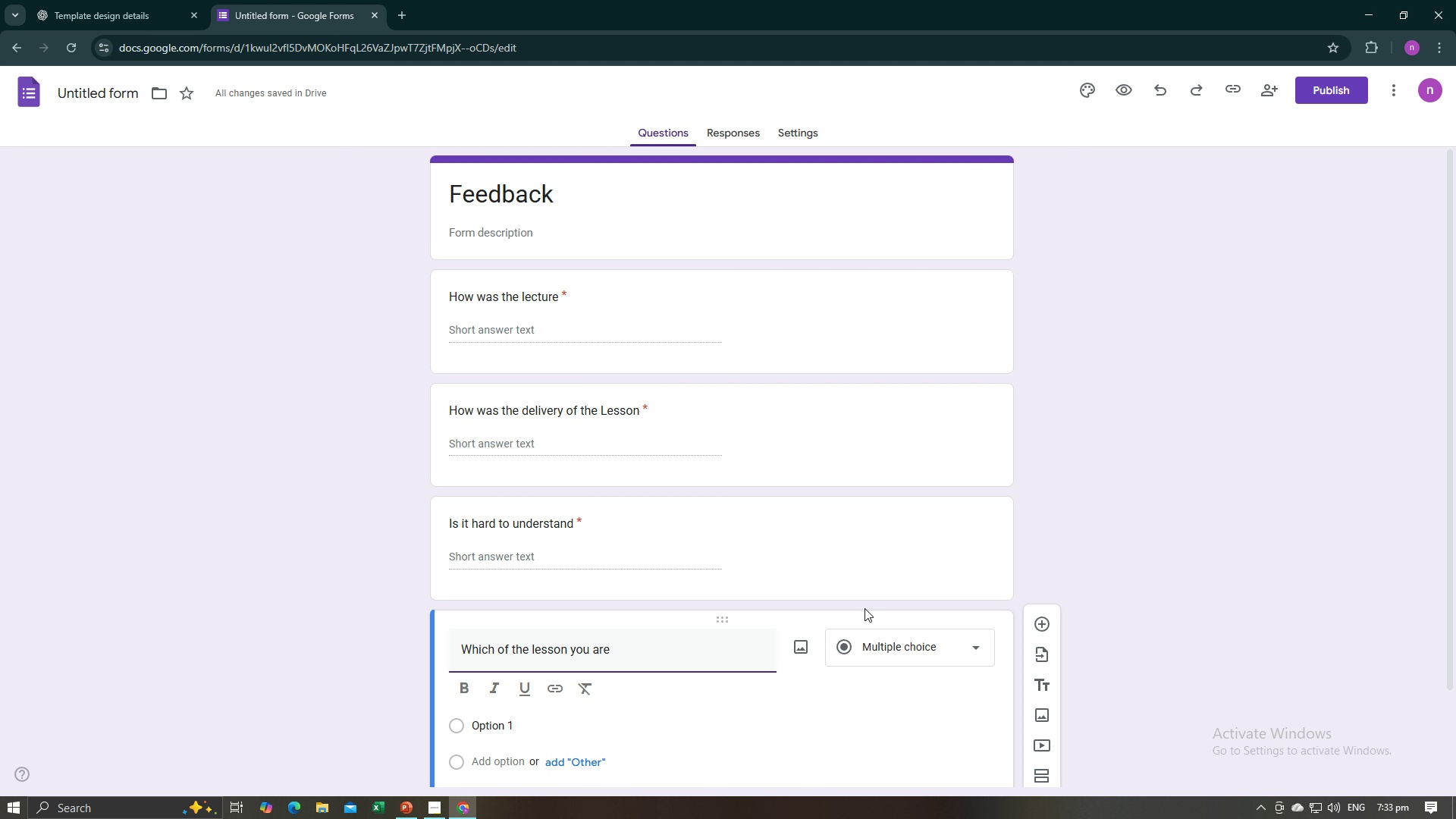 
wait(5.91)
 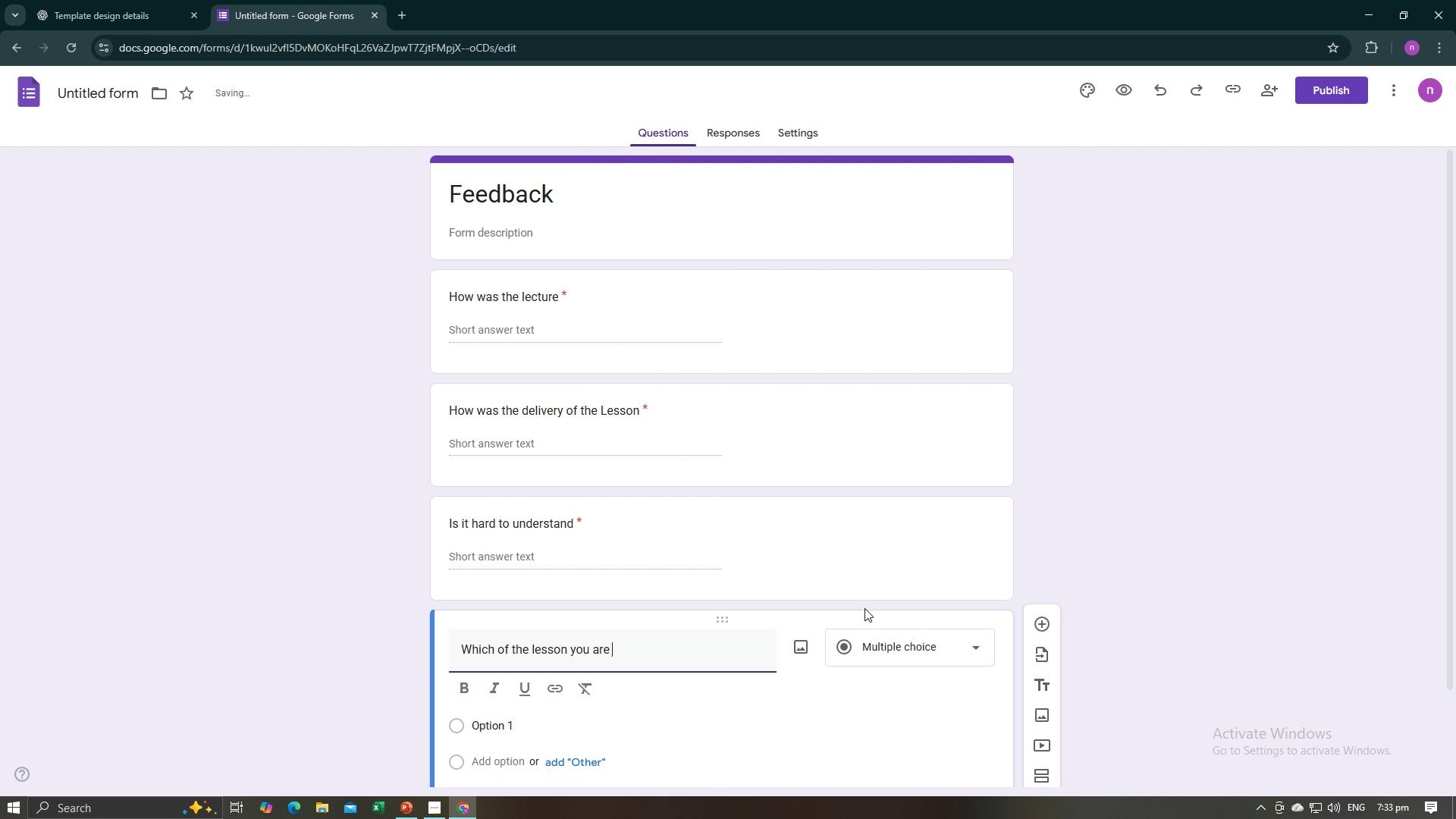 
key(Backspace)
key(Backspace)
key(Backspace)
key(Backspace)
type(can easi;l)
key(Backspace)
key(Backspace)
type(ly )
 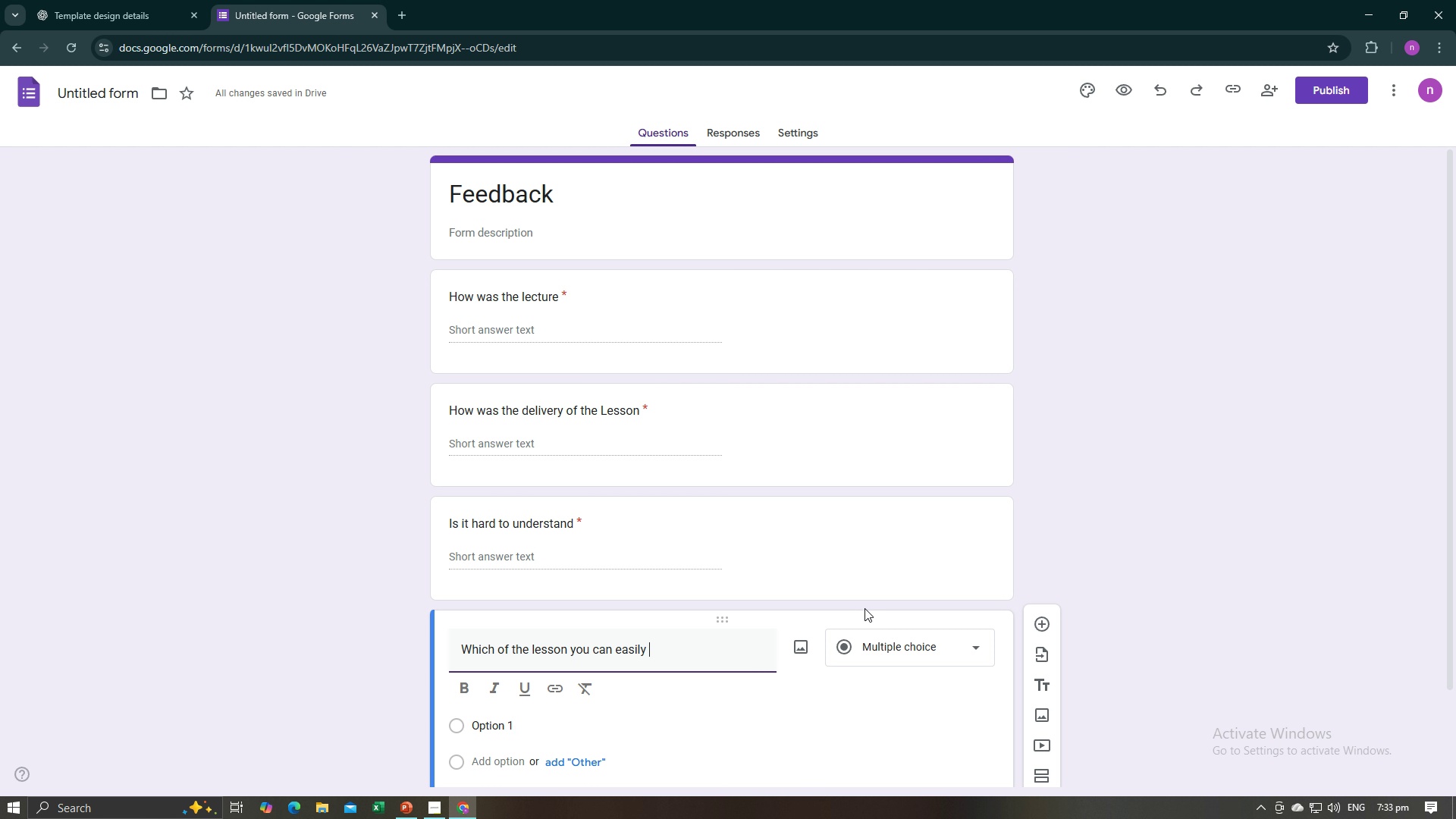 
wait(8.88)
 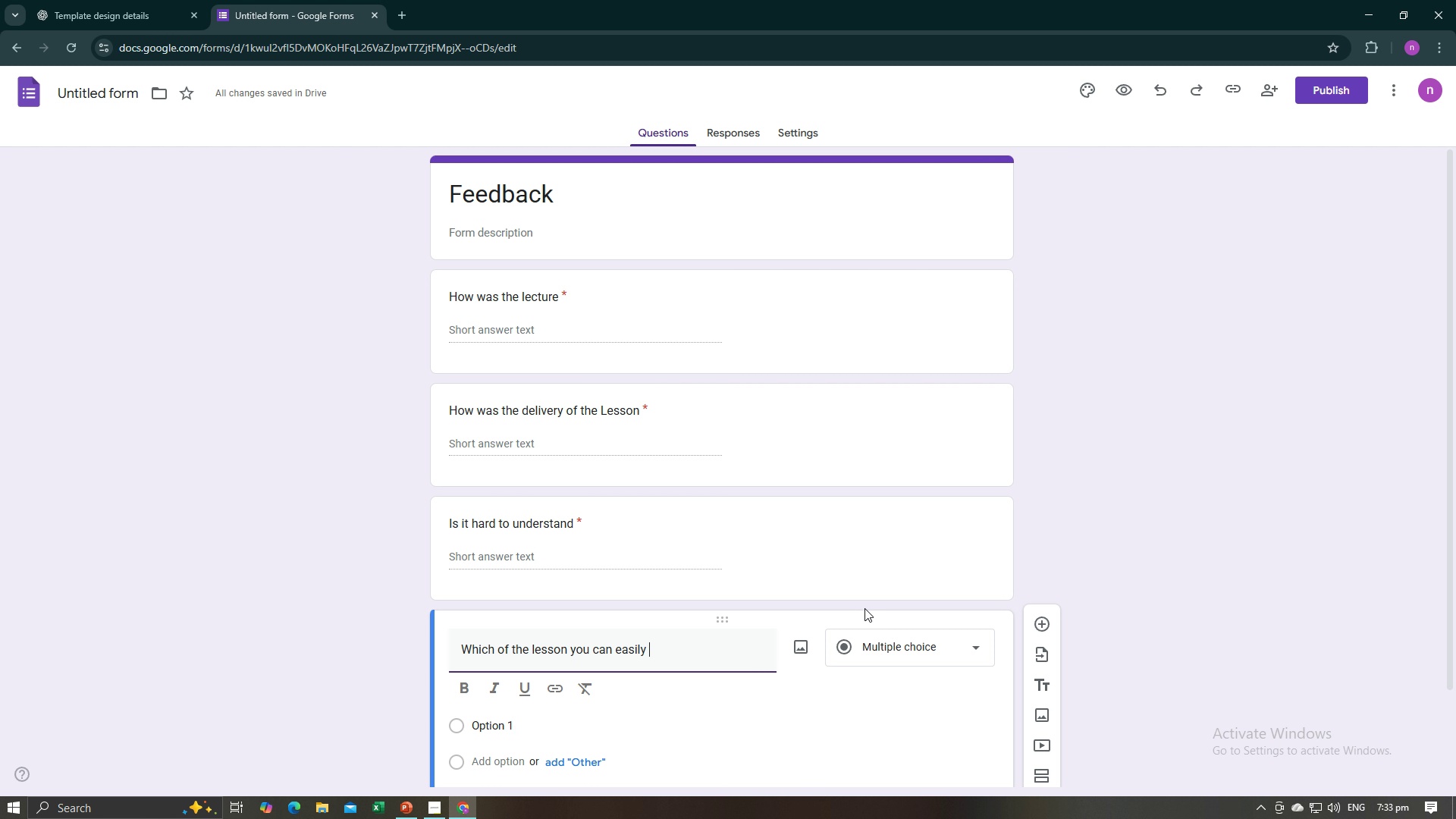 
type(understand and )
 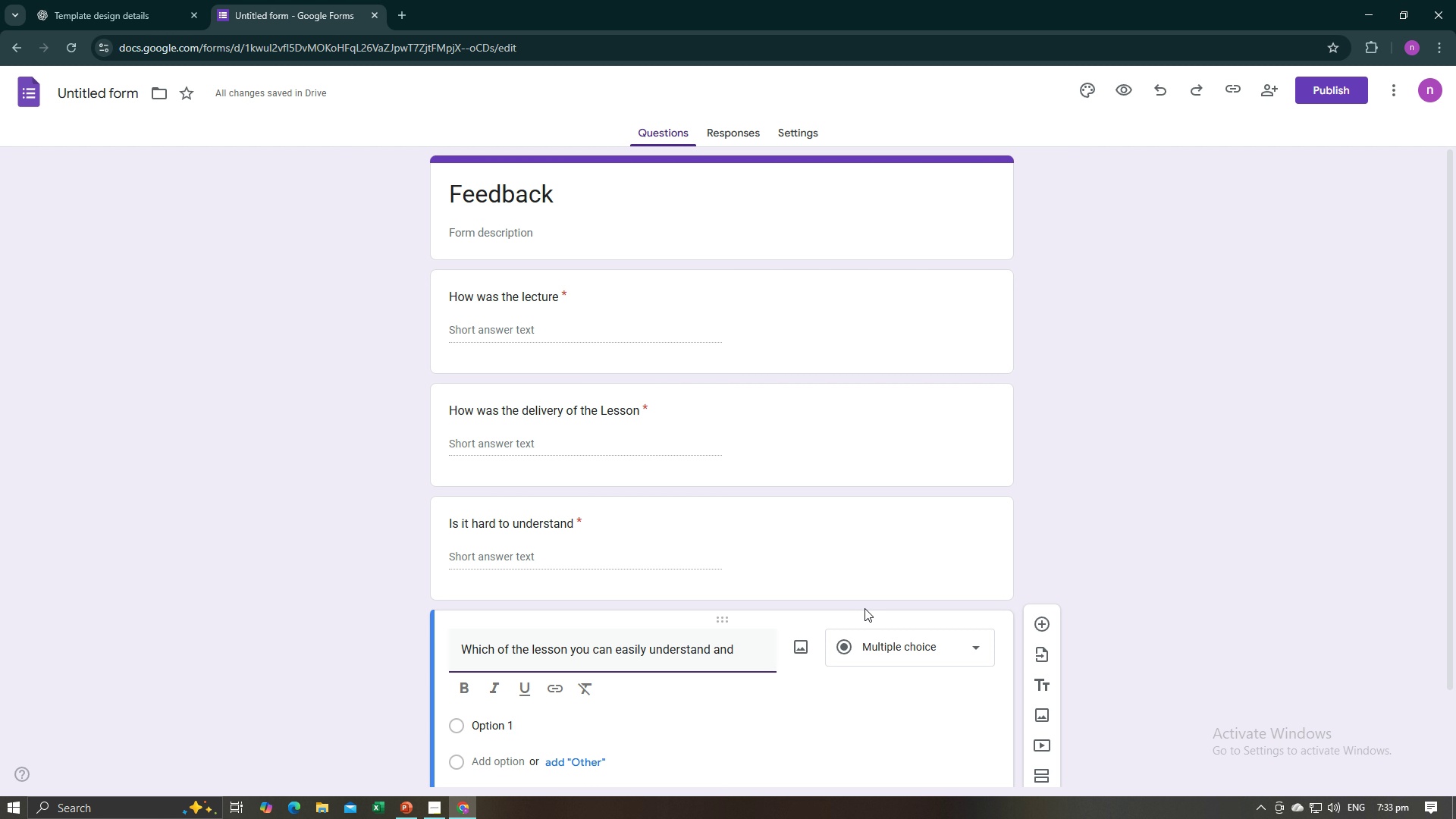 
key(Backspace)
key(Backspace)
key(Backspace)
key(Backspace)
type(and why?)
 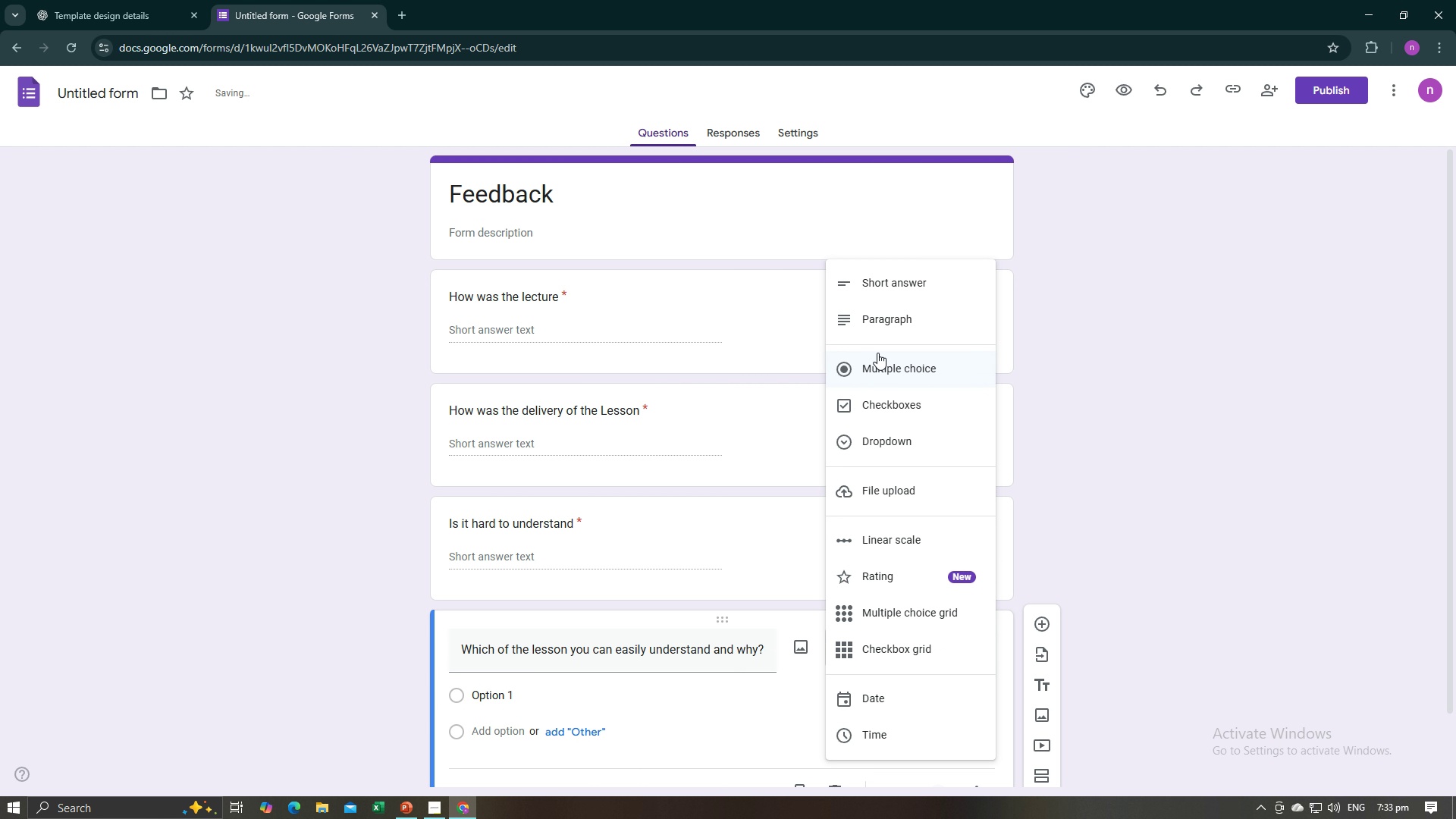 
left_click([891, 288])
 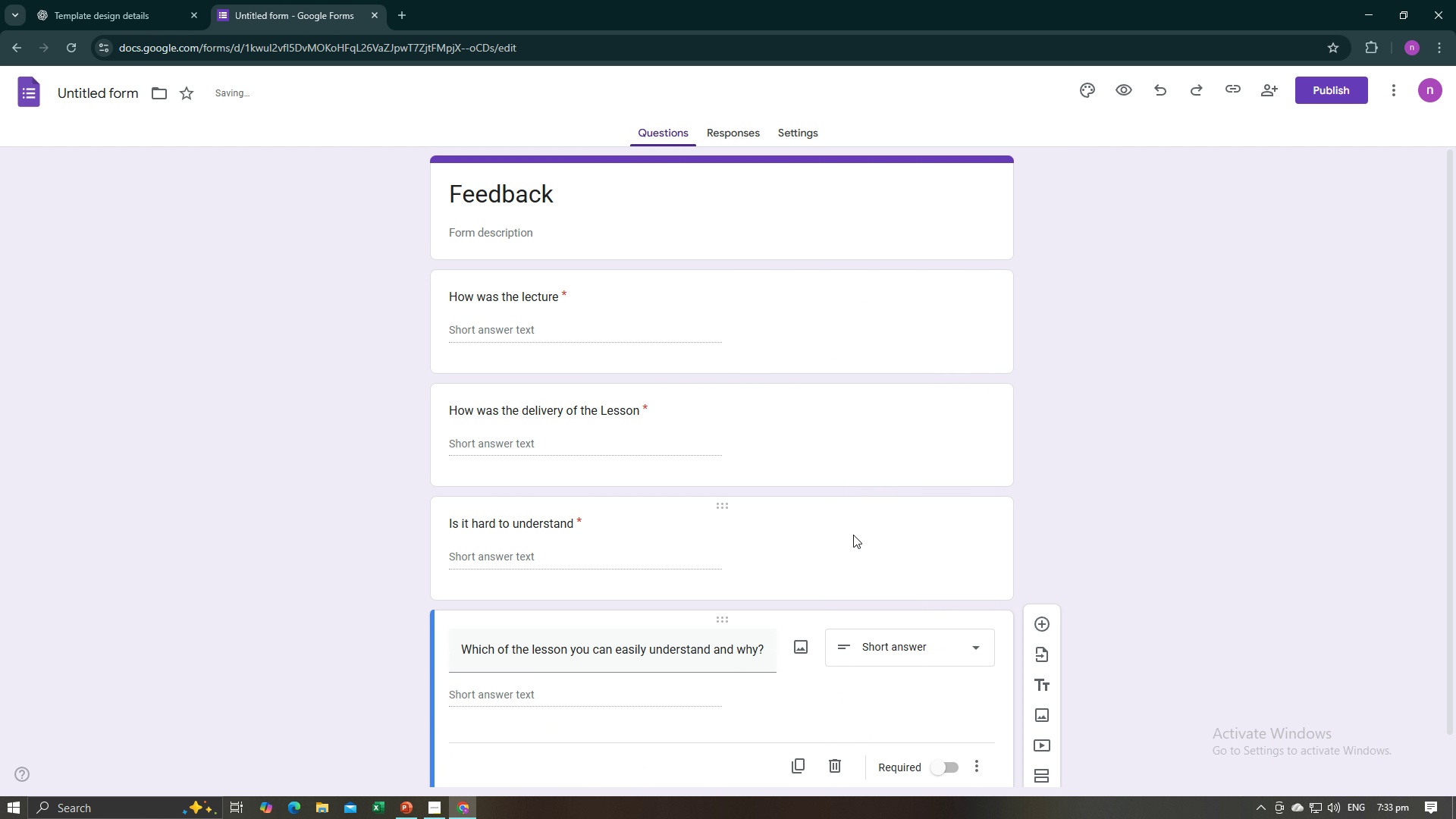 
scroll: coordinate [853, 535], scroll_direction: down, amount: 3.0
 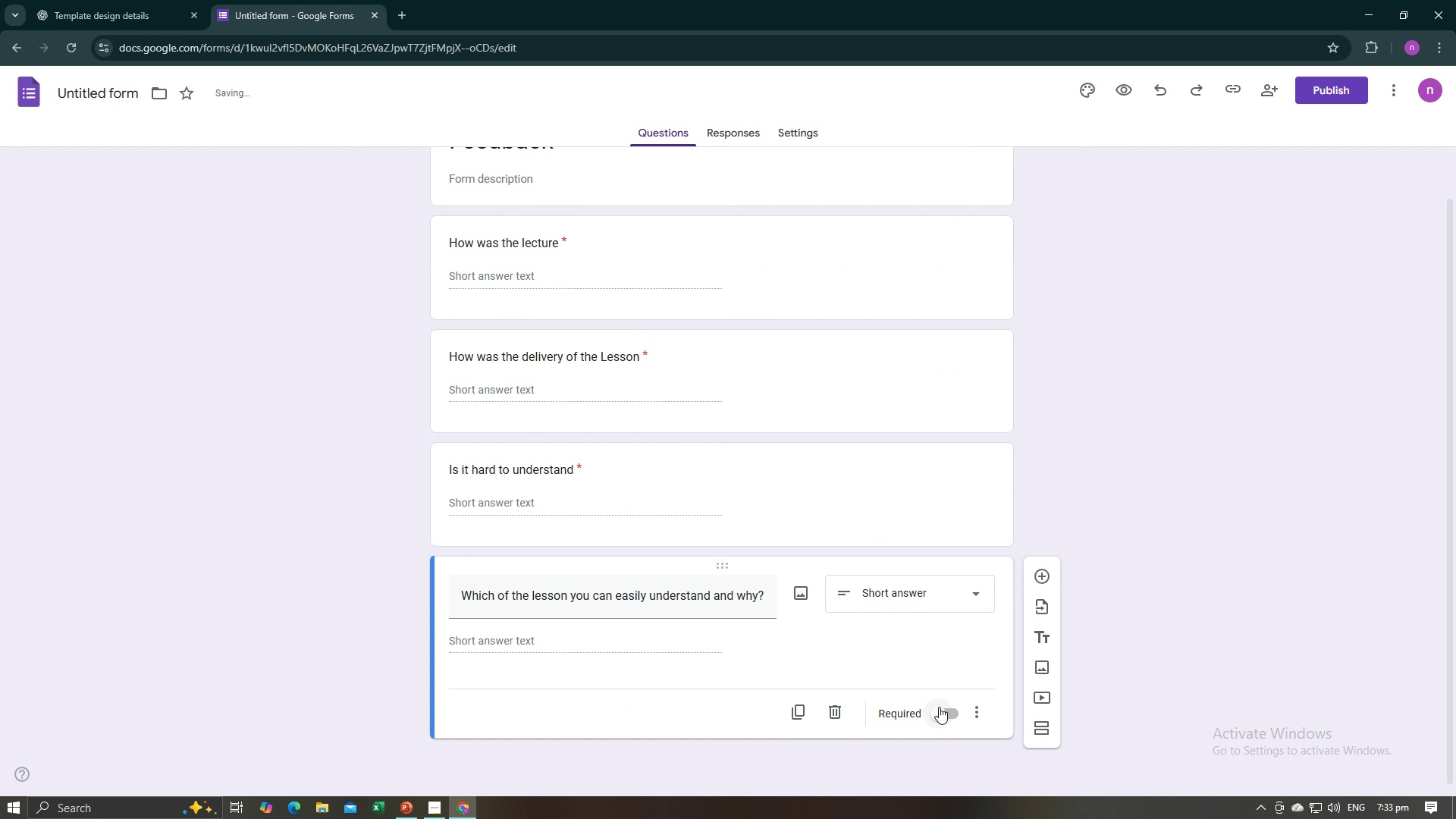 
left_click([939, 707])
 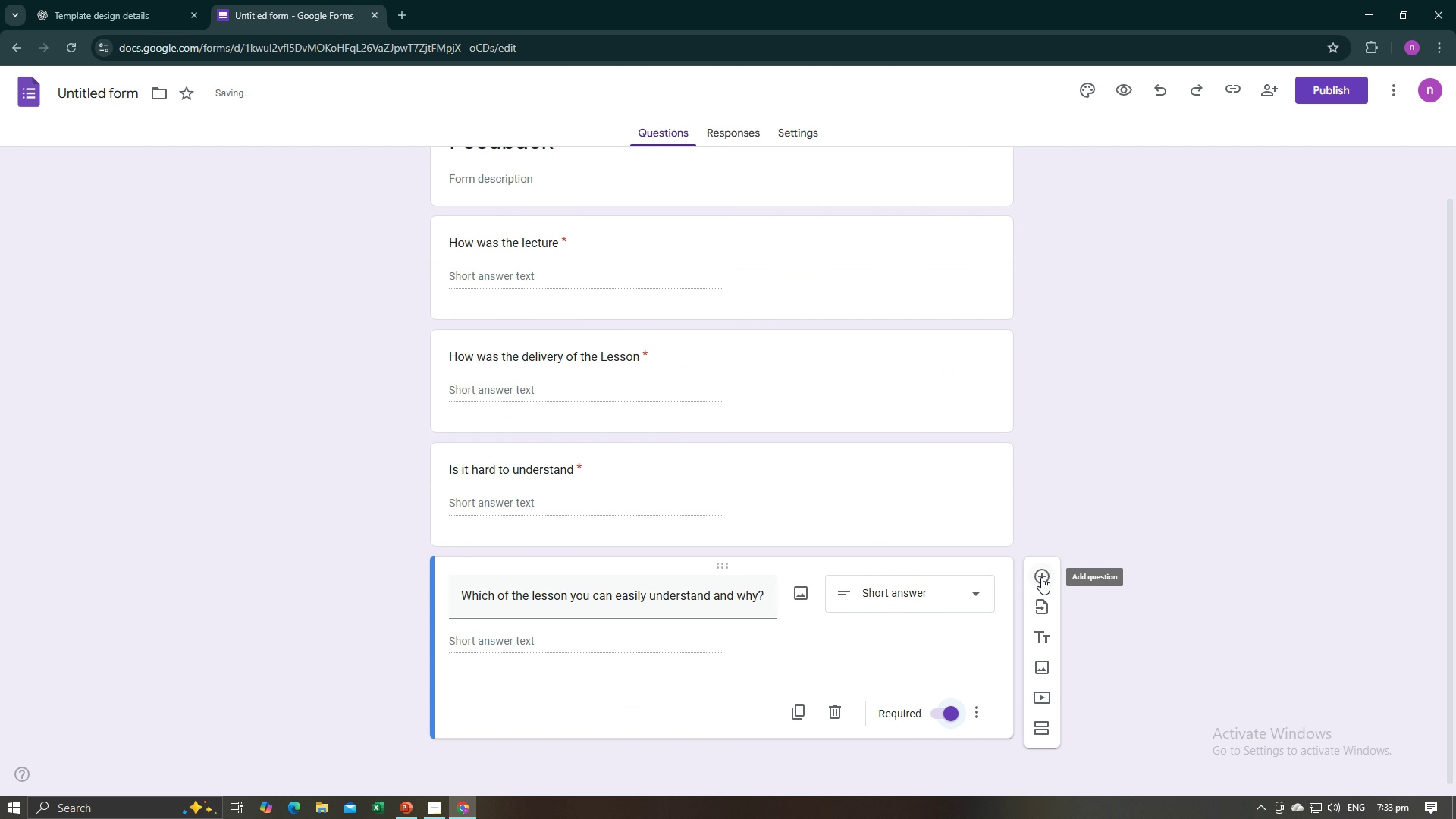 
left_click([1041, 577])
 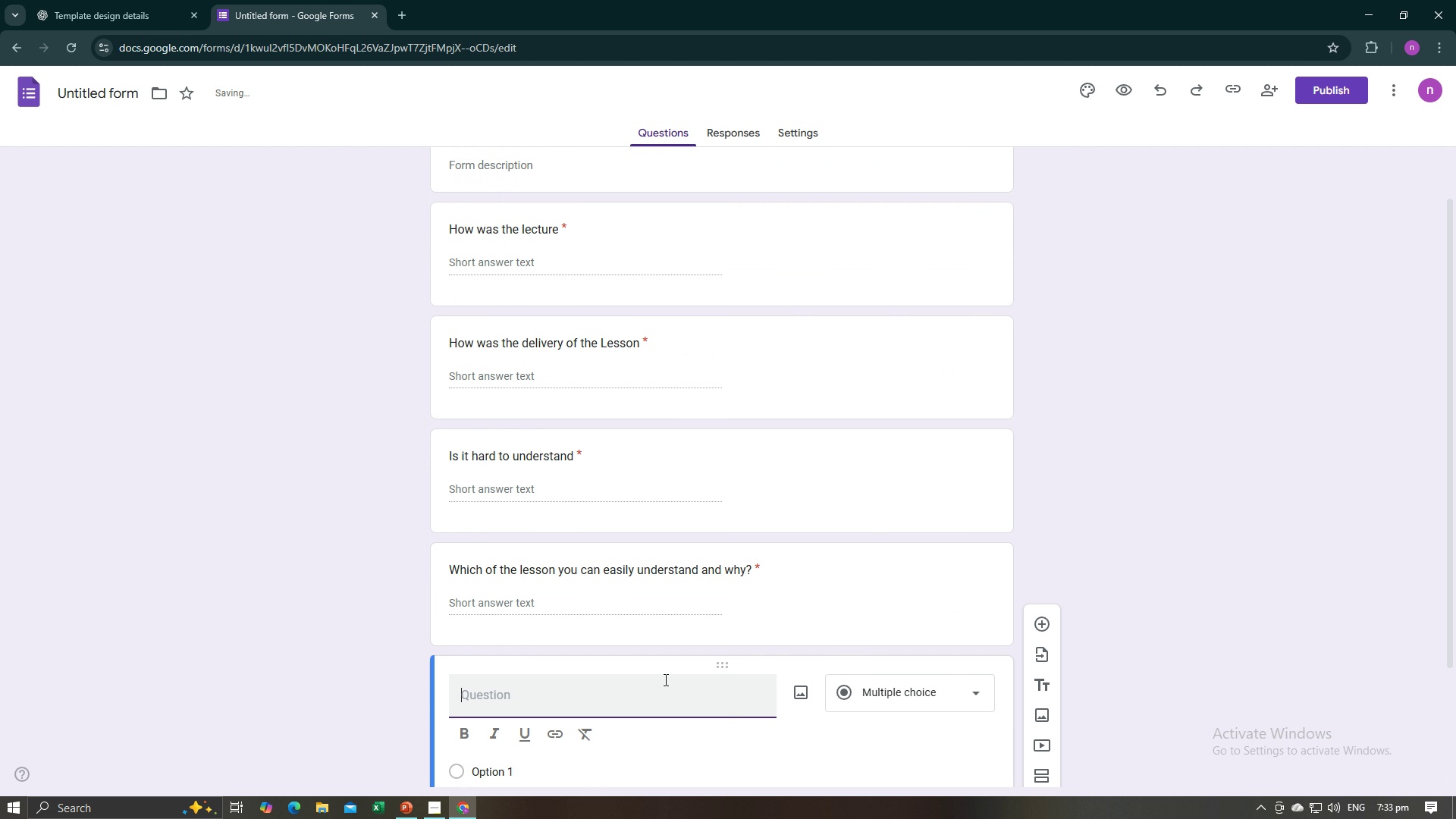 
type(Which lesson are diffiv)
key(Backspace)
type(cult to understand?)
 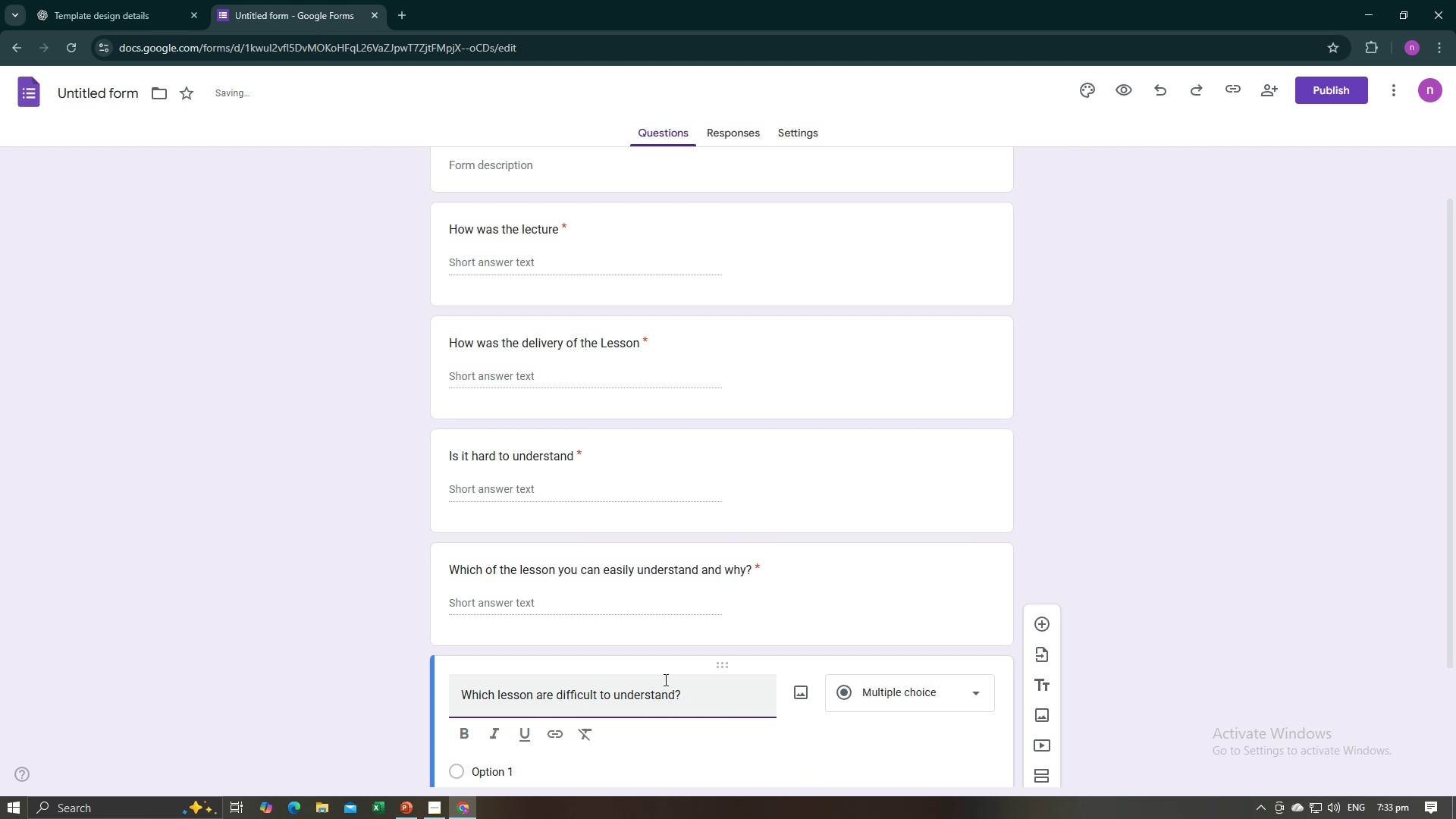 
left_click([899, 701])
 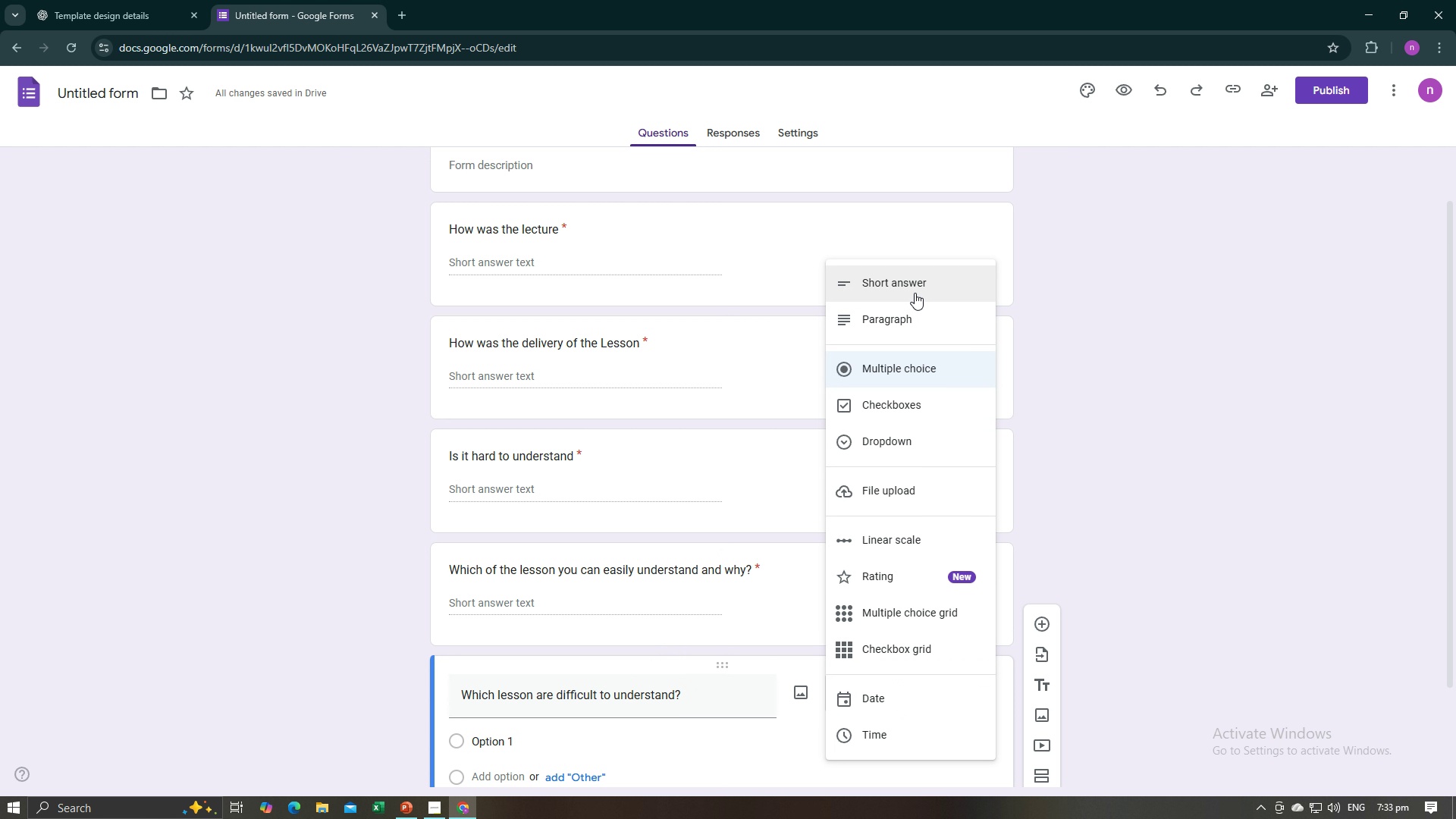 
left_click([915, 292])
 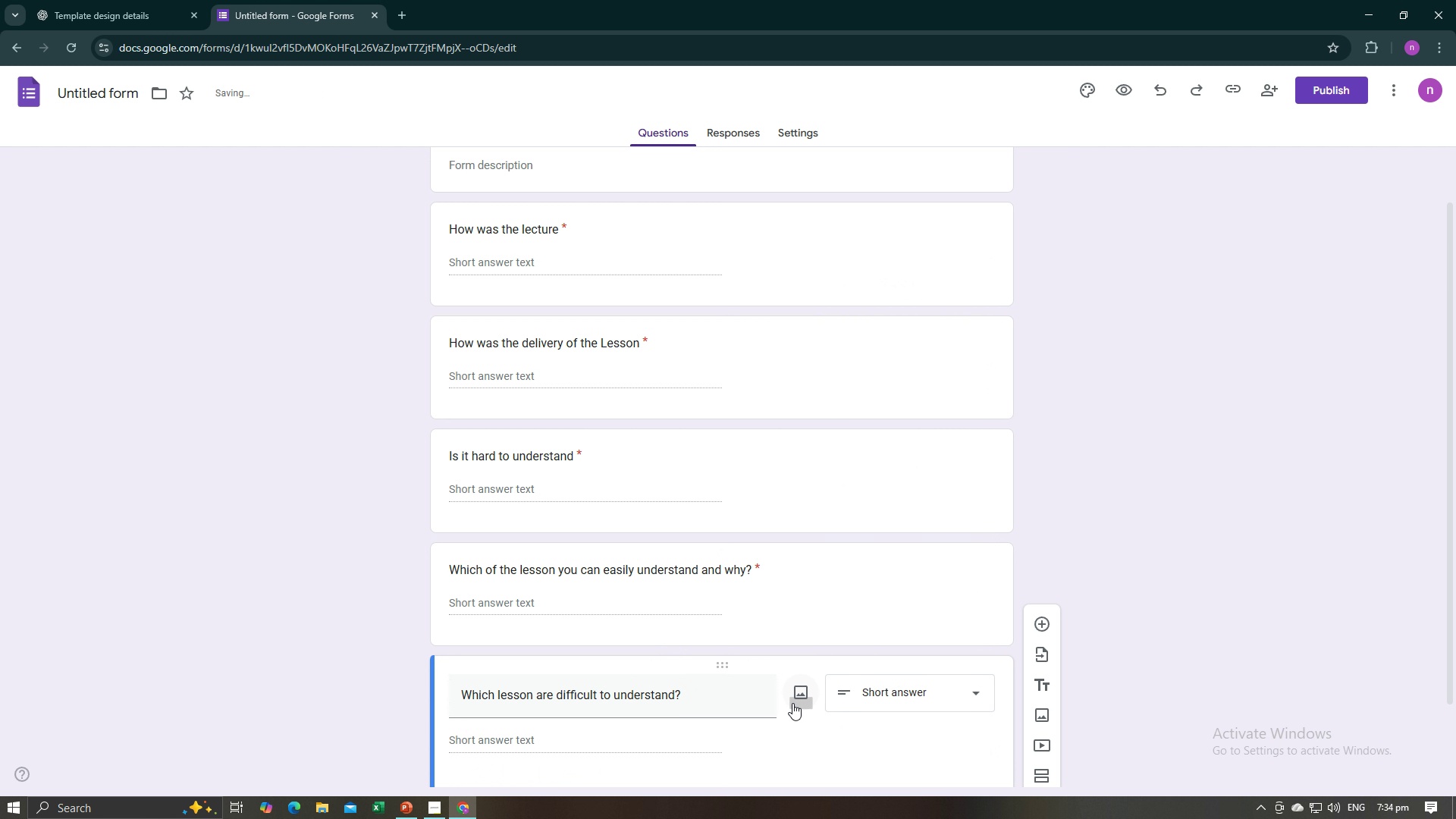 
scroll: coordinate [792, 703], scroll_direction: down, amount: 2.0
 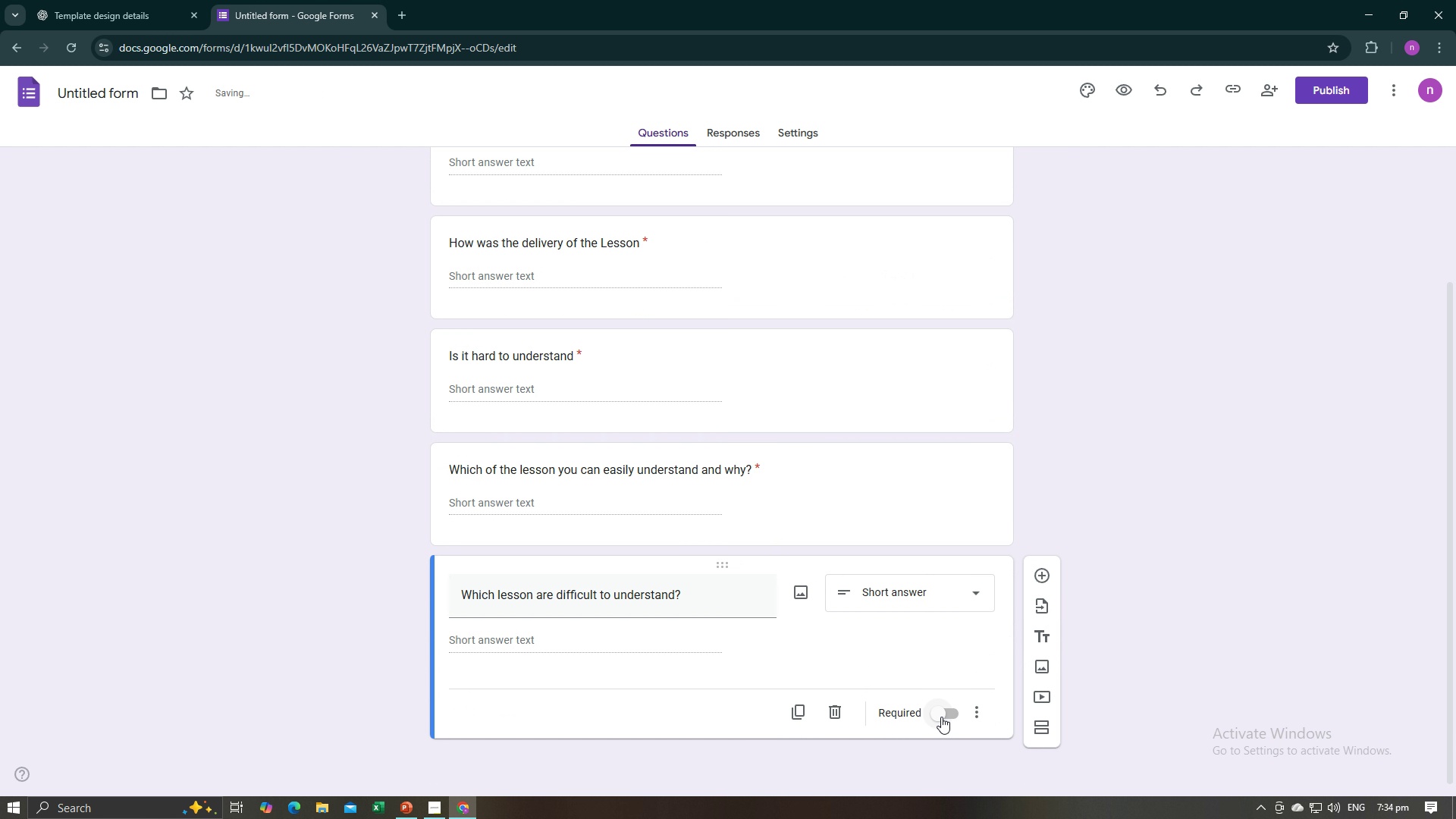 
left_click([941, 717])
 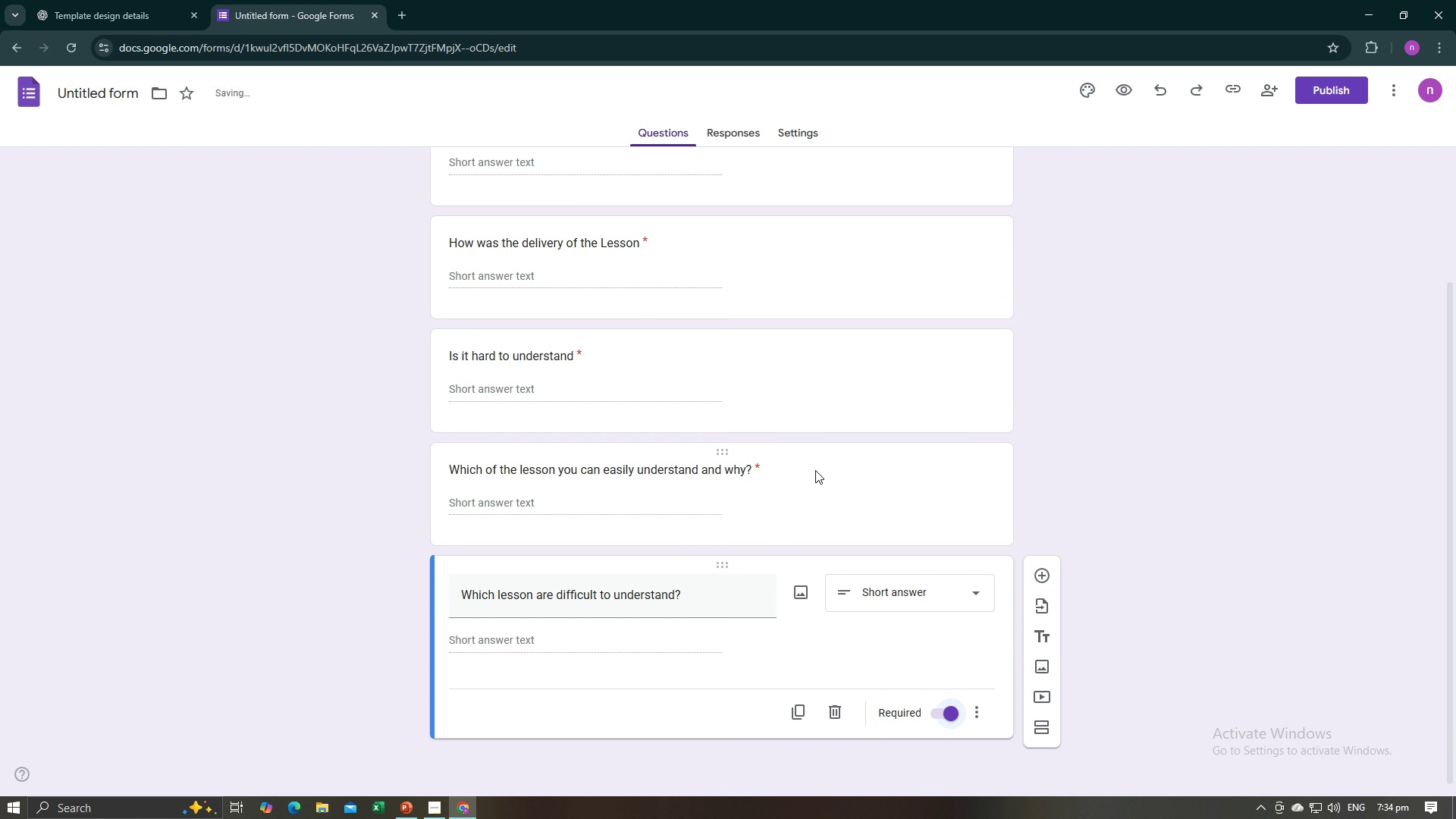 
scroll: coordinate [812, 469], scroll_direction: up, amount: 9.0
 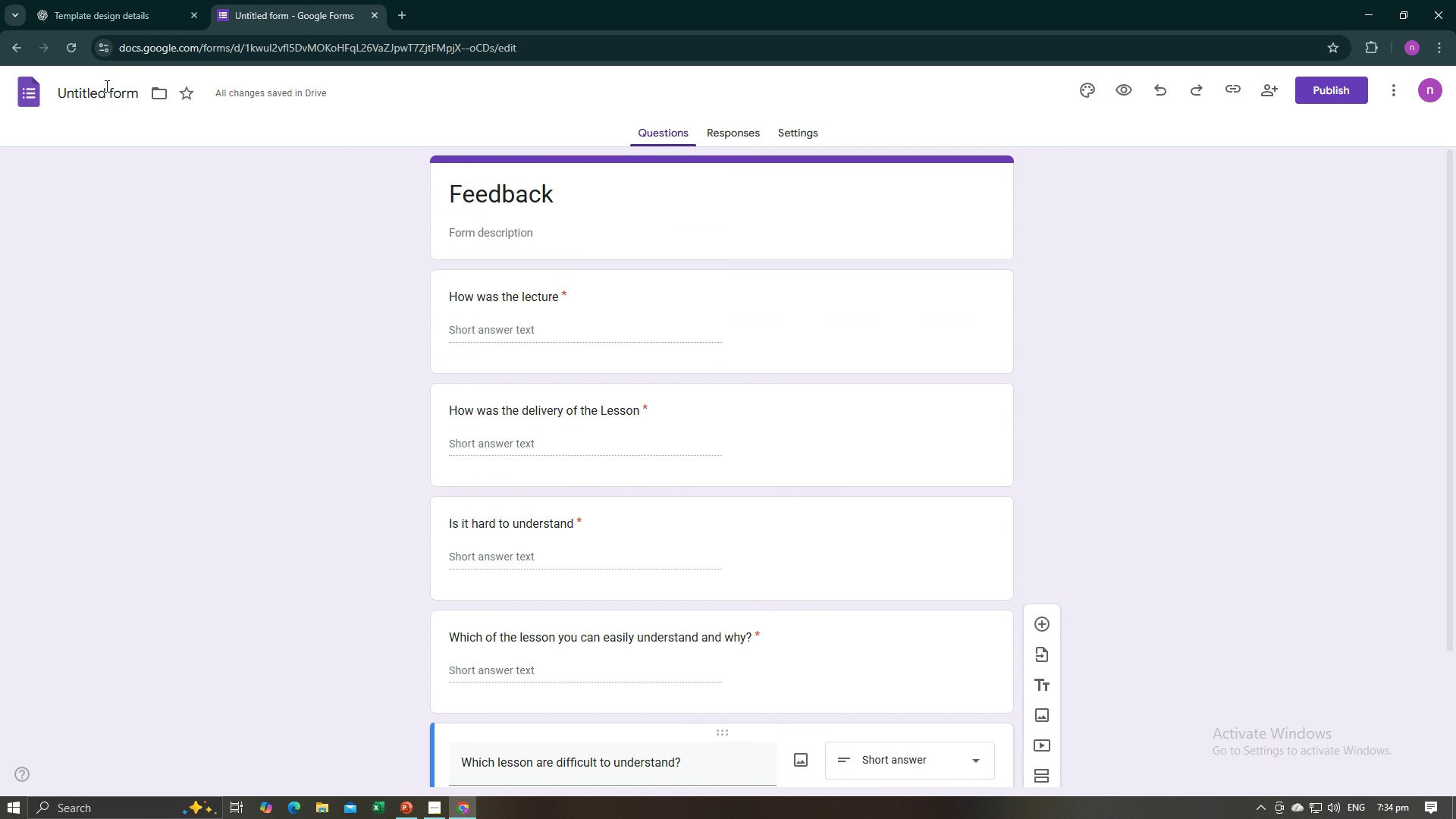 
double_click([110, 91])
 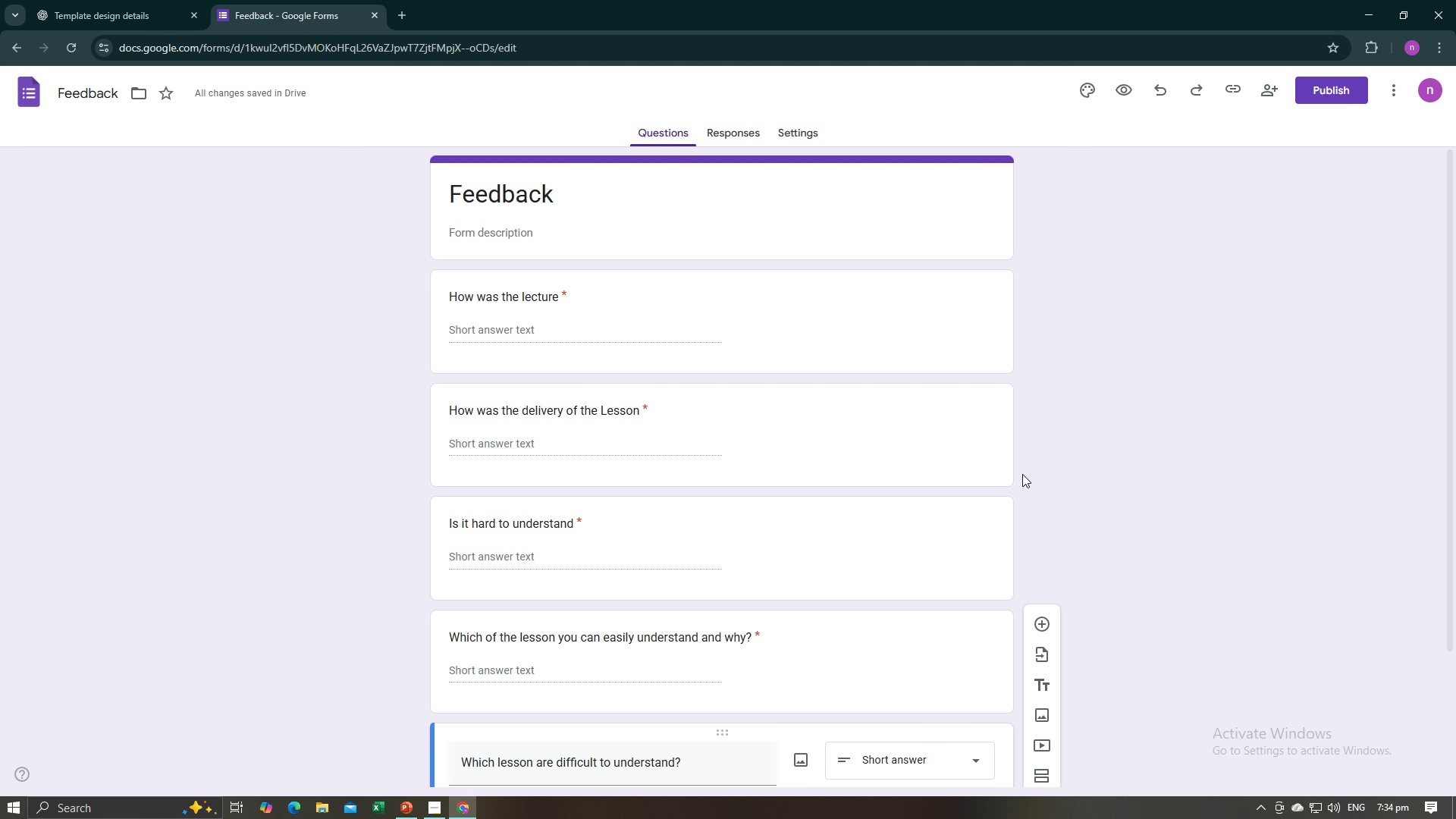 
left_click([1196, 411])
 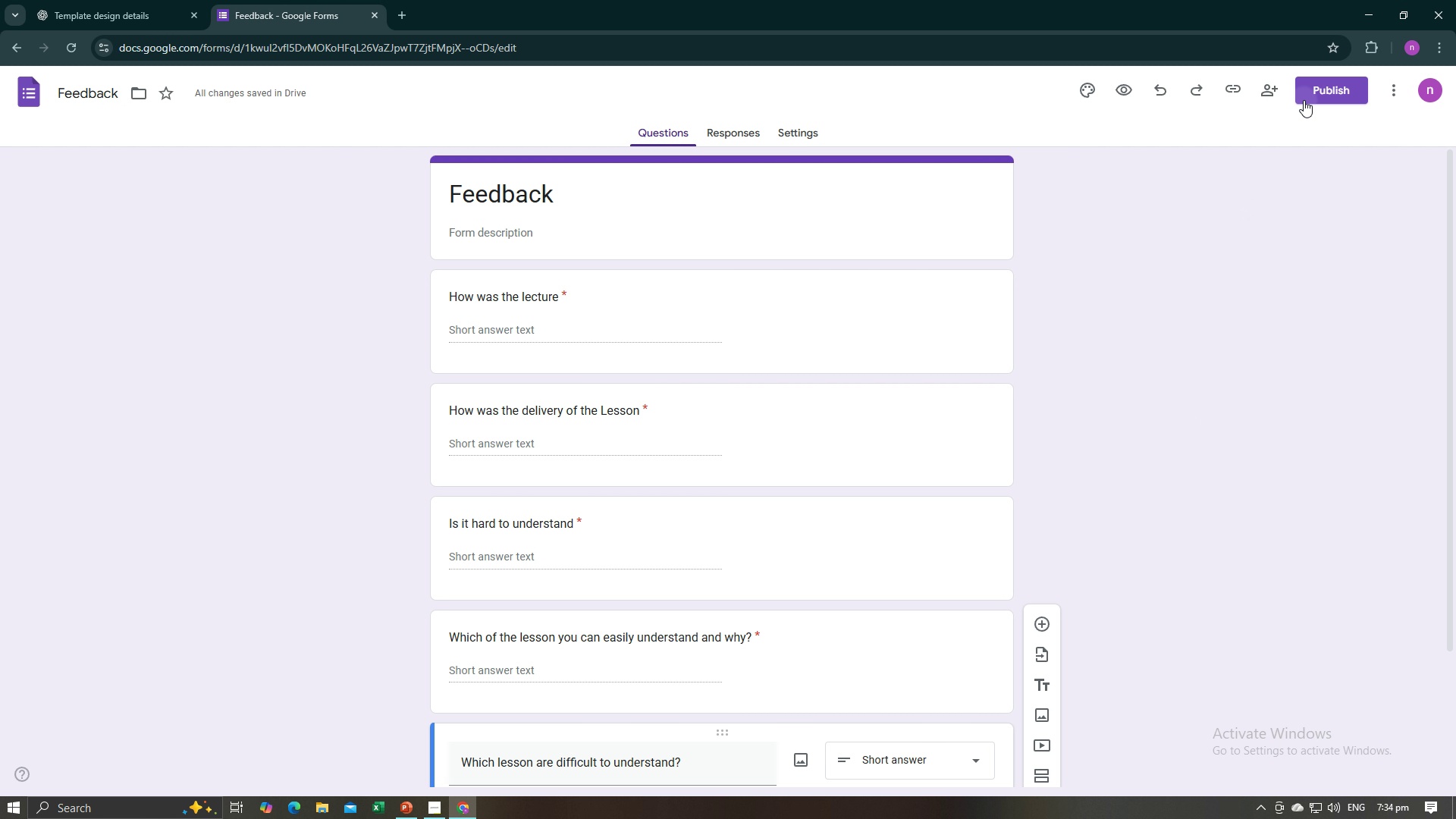 
left_click([1304, 100])
 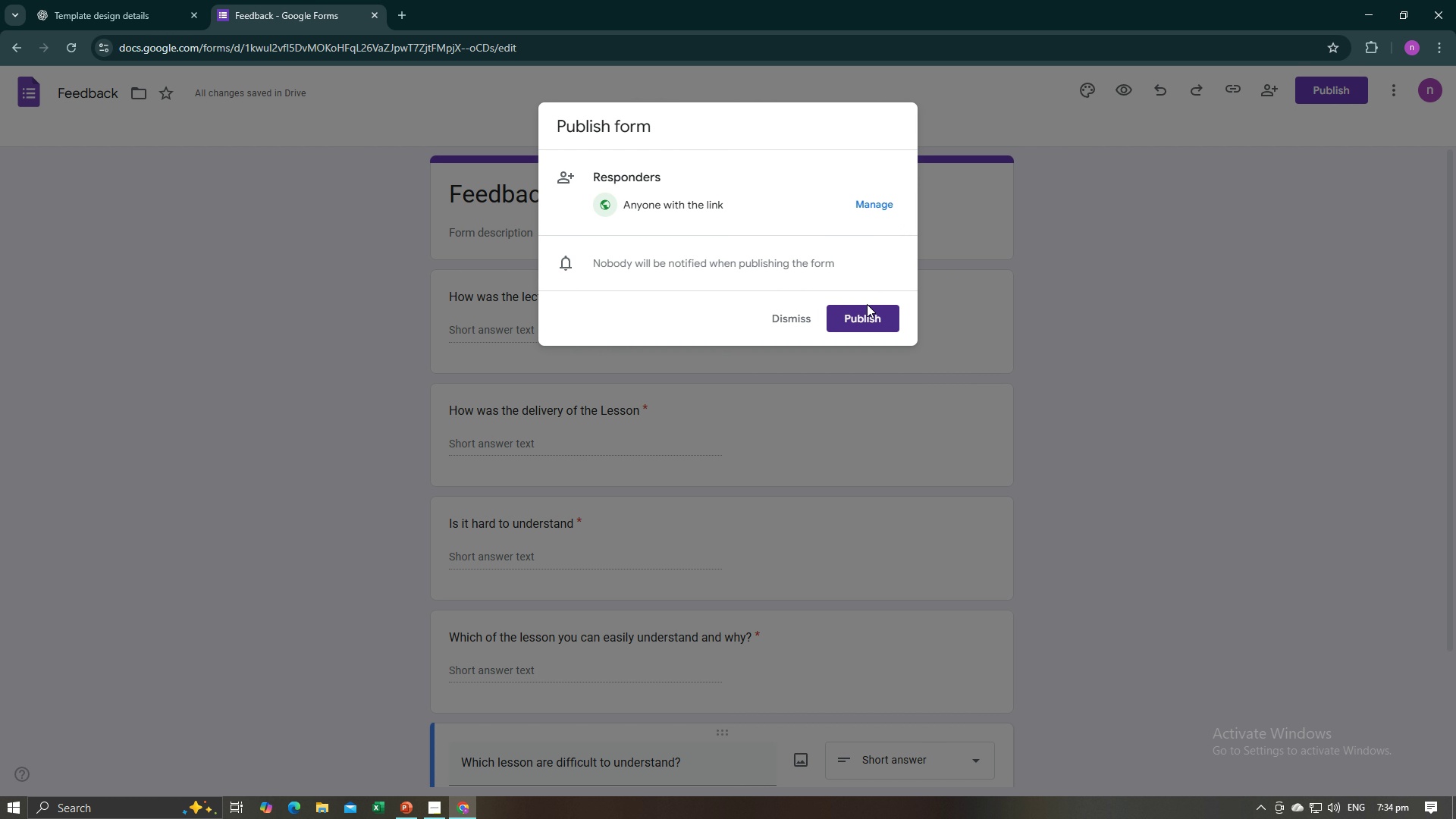 
left_click([867, 313])
 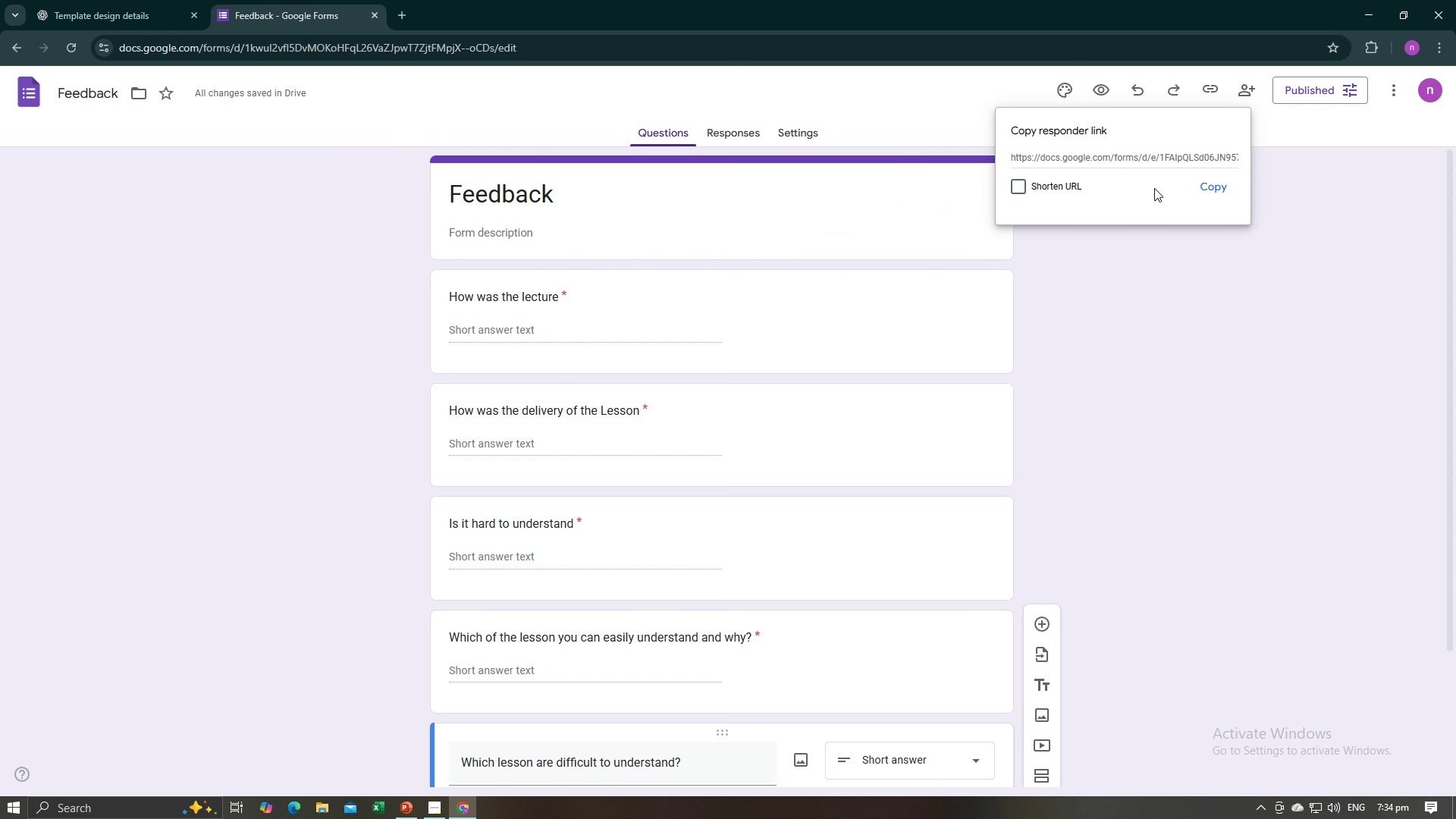 
left_click([1021, 190])
 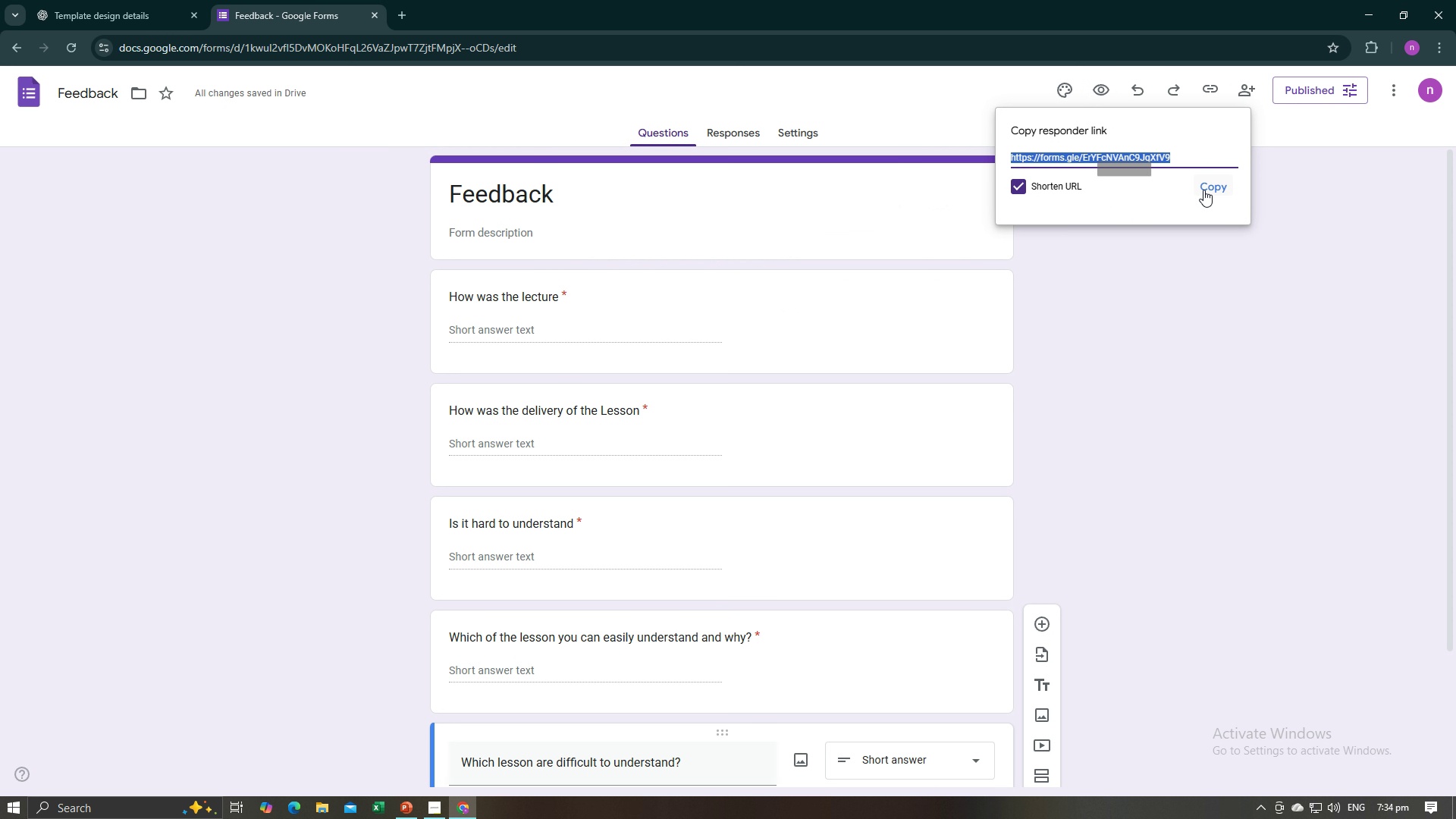 
left_click([1203, 190])
 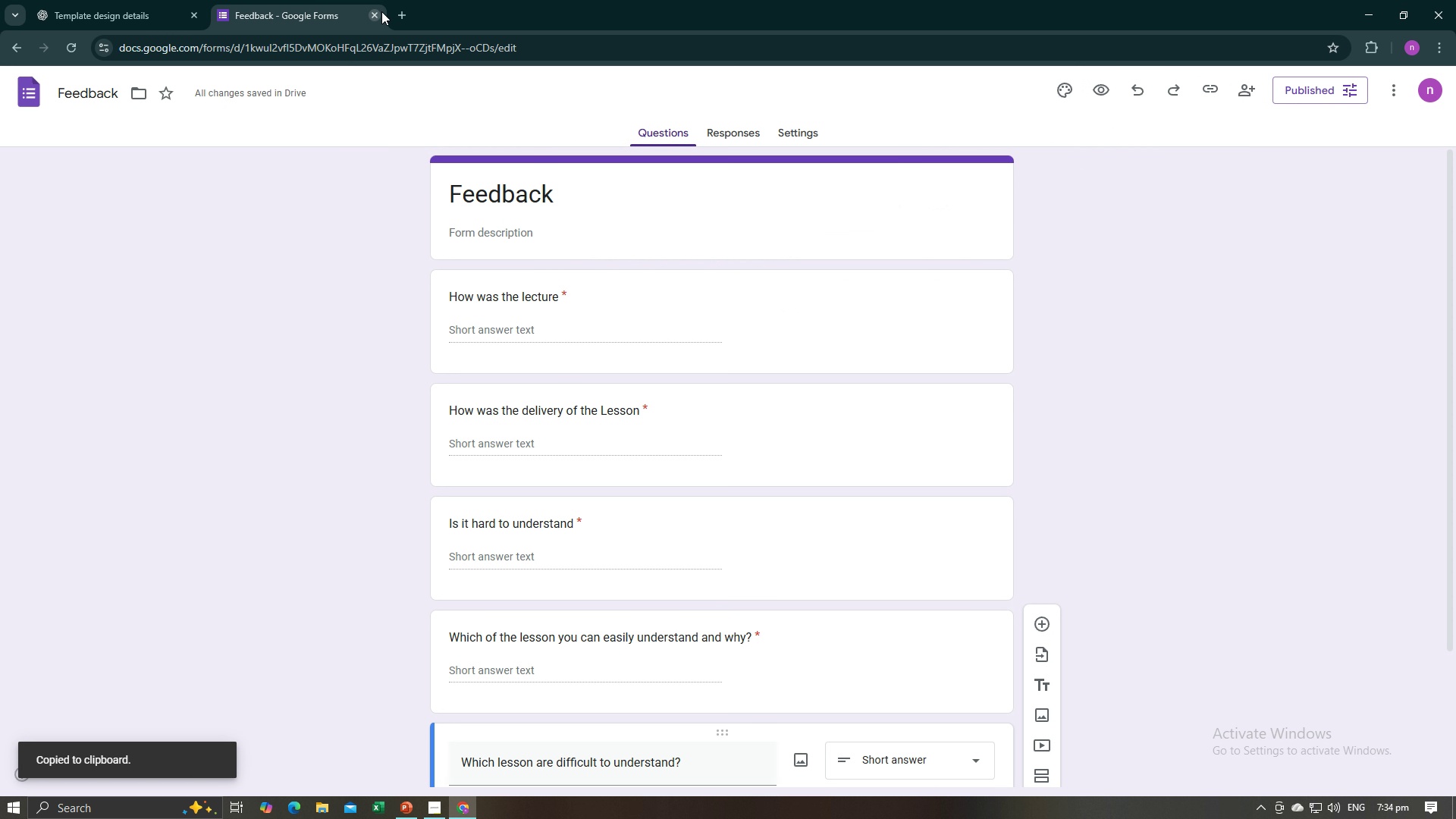 
left_click([404, 9])
 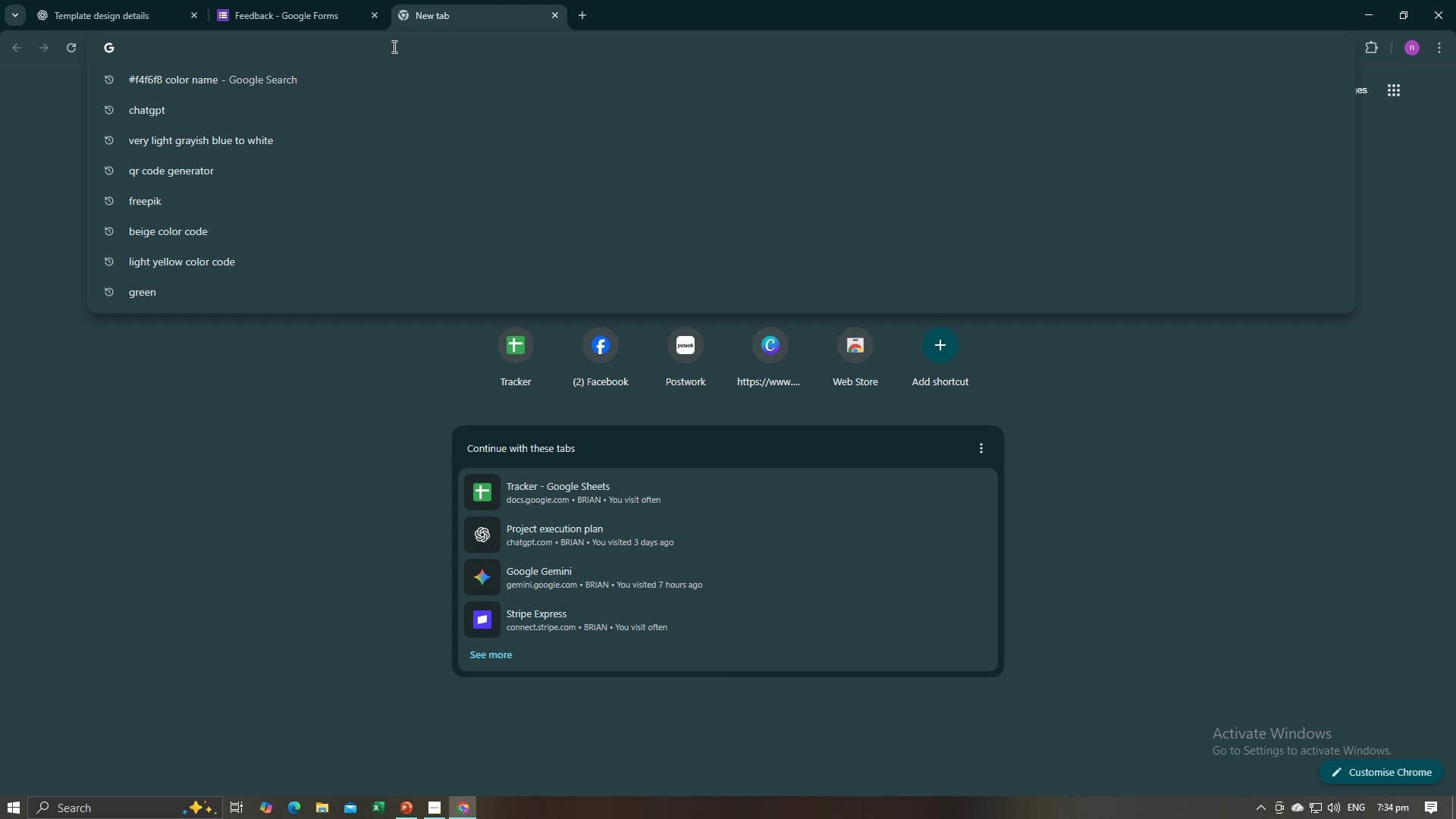 
type(qr)
 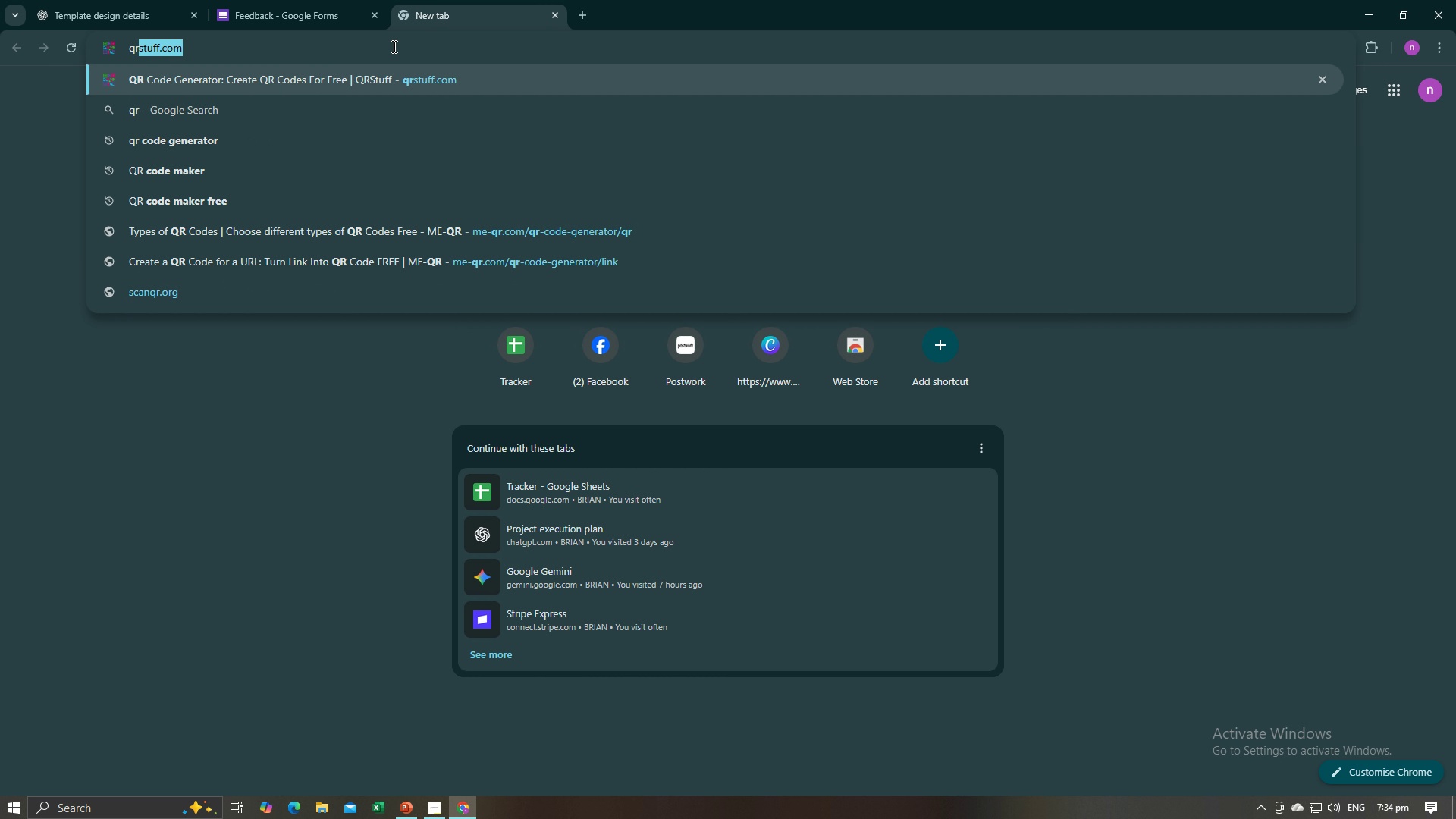 
key(Enter)
 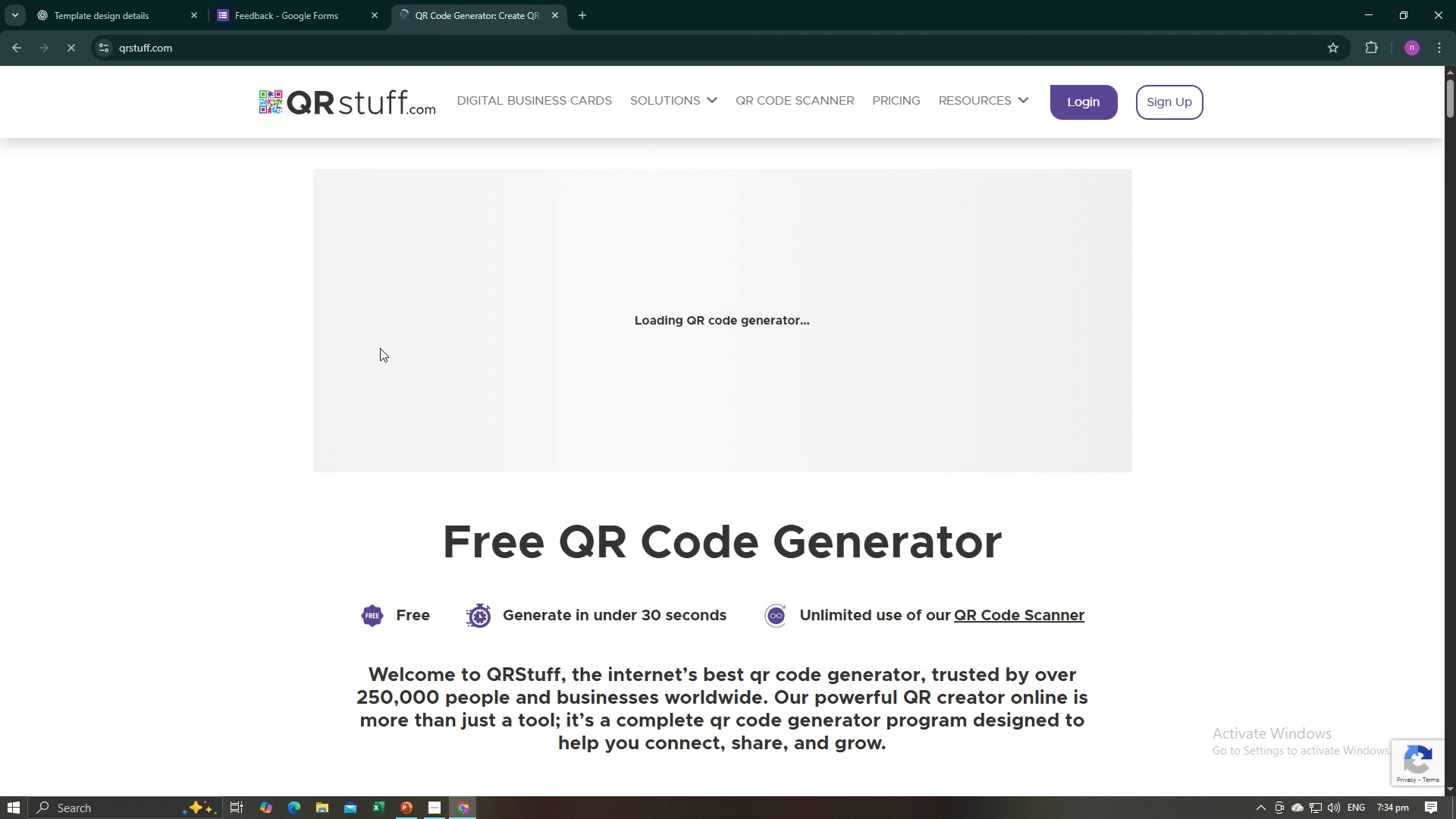 
wait(6.57)
 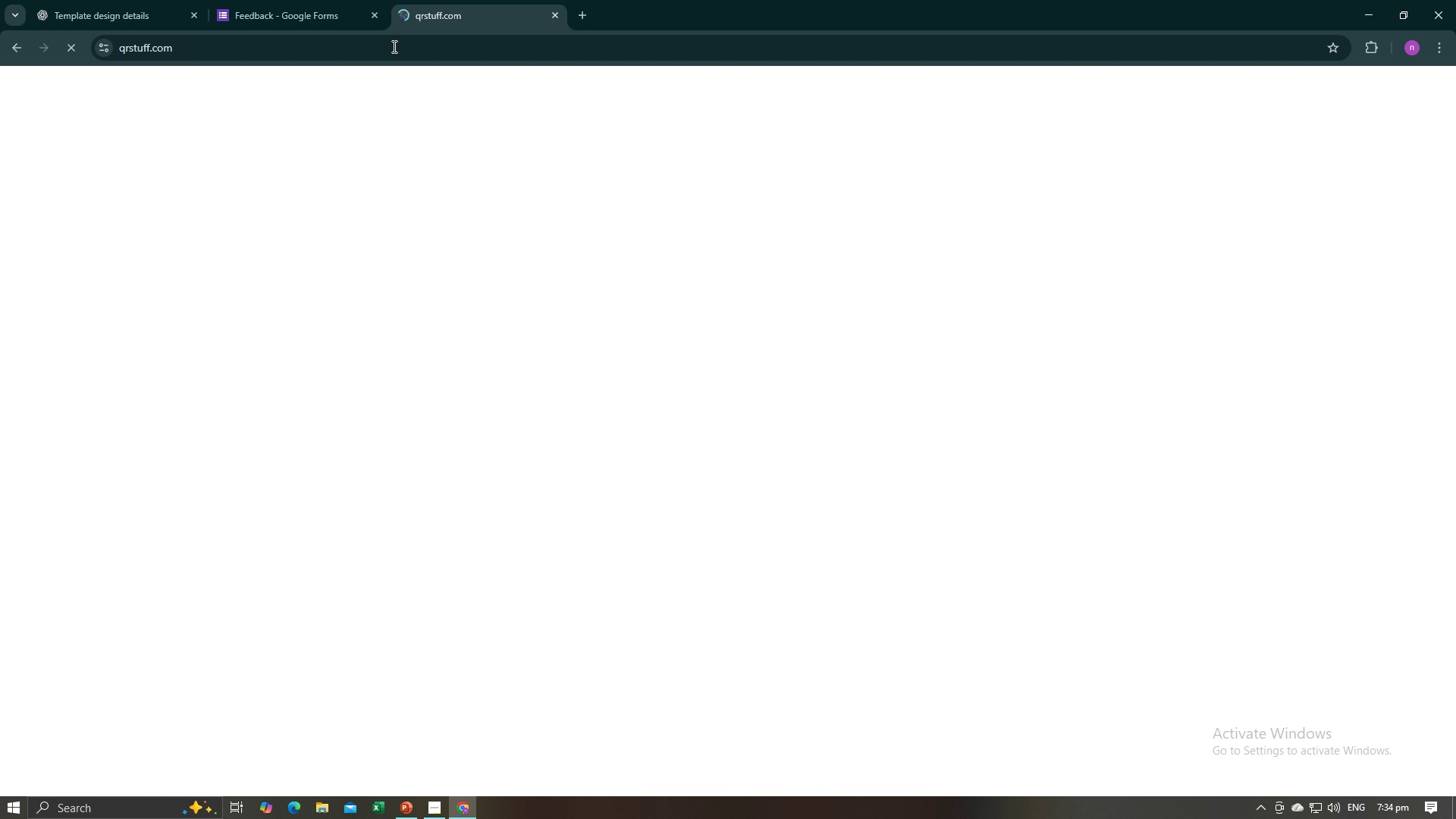 
left_click([422, 312])
 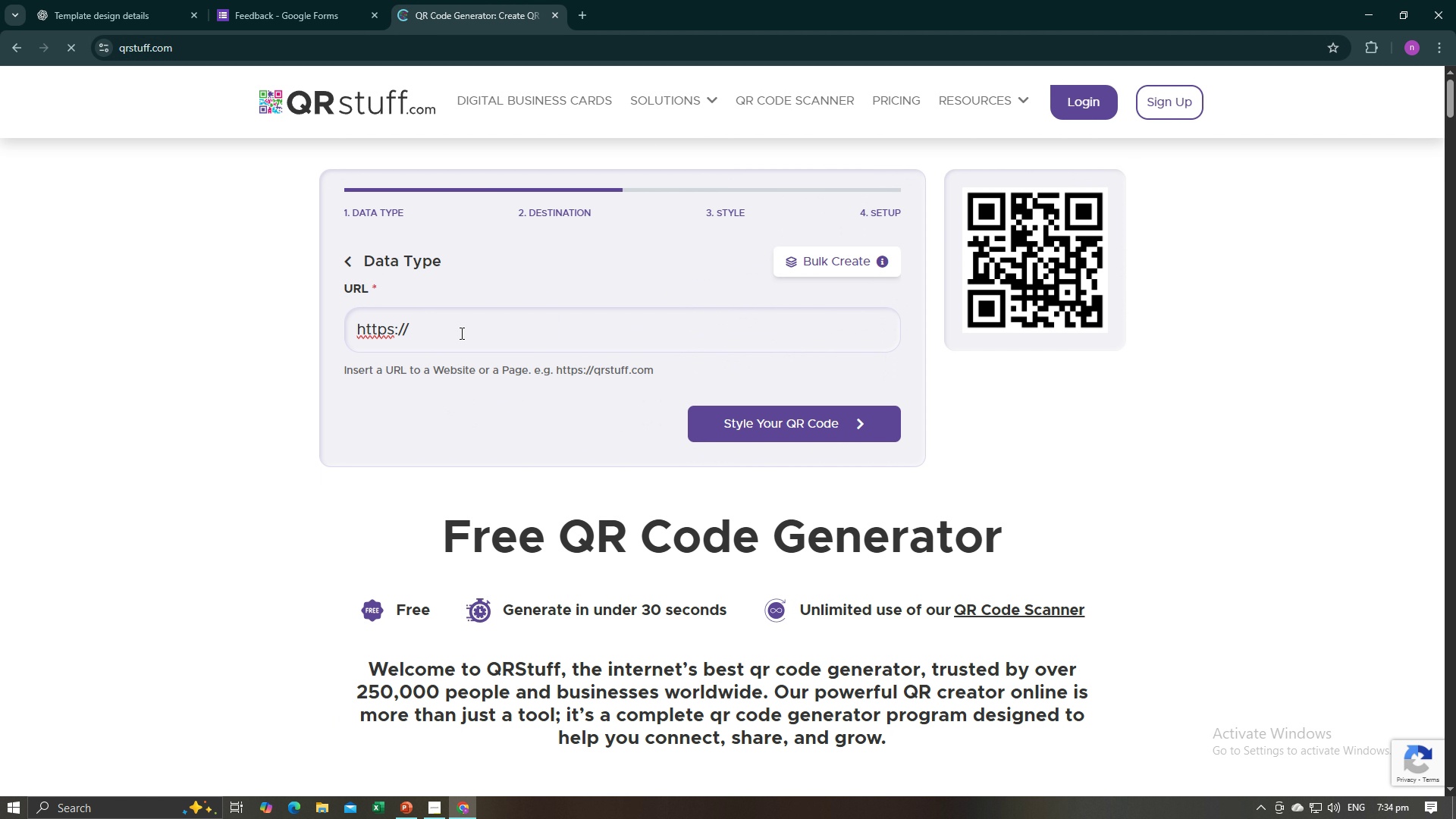 
left_click_drag(start_coordinate=[460, 335], to_coordinate=[313, 325])
 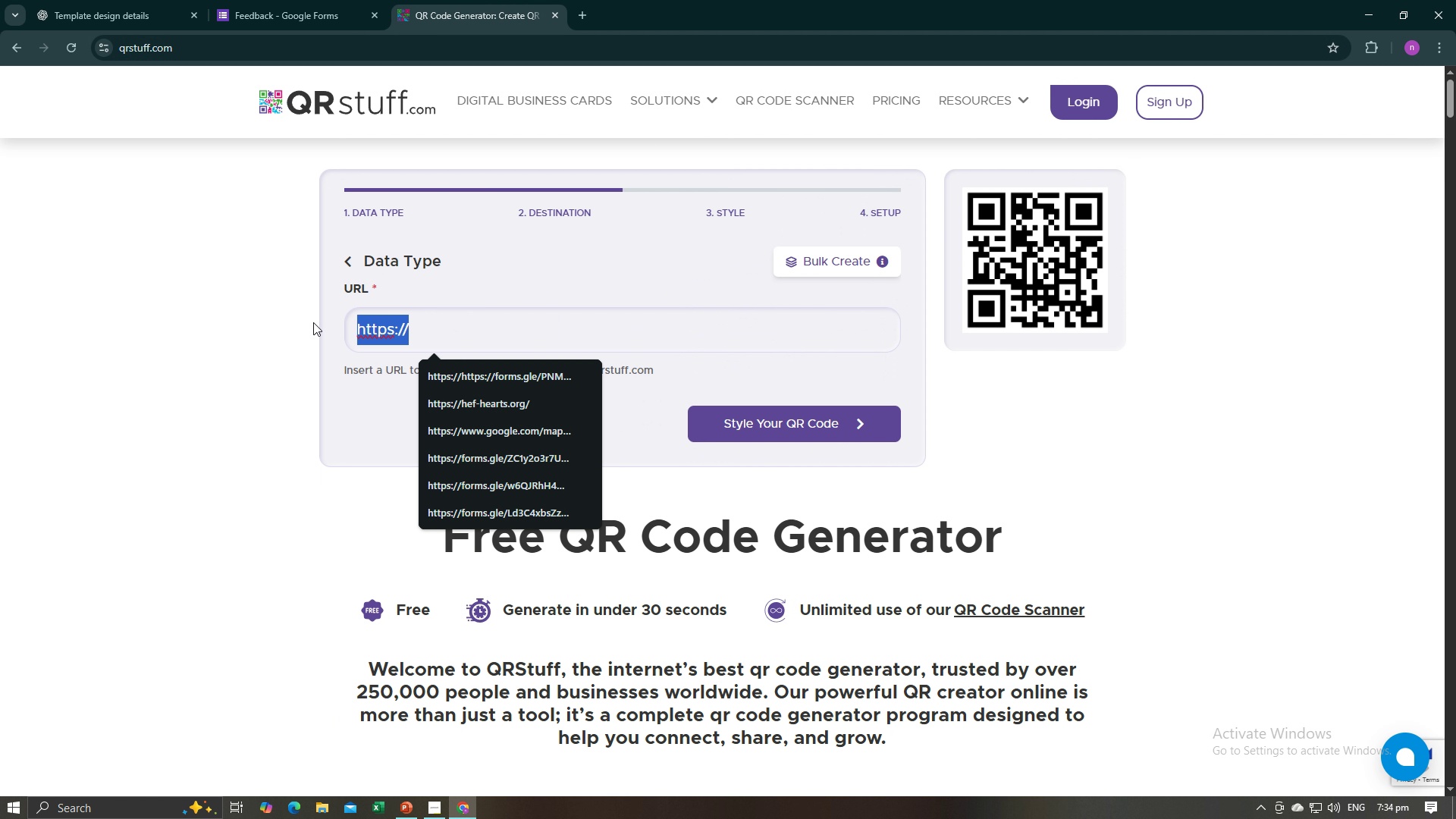 
key(Control+V)
 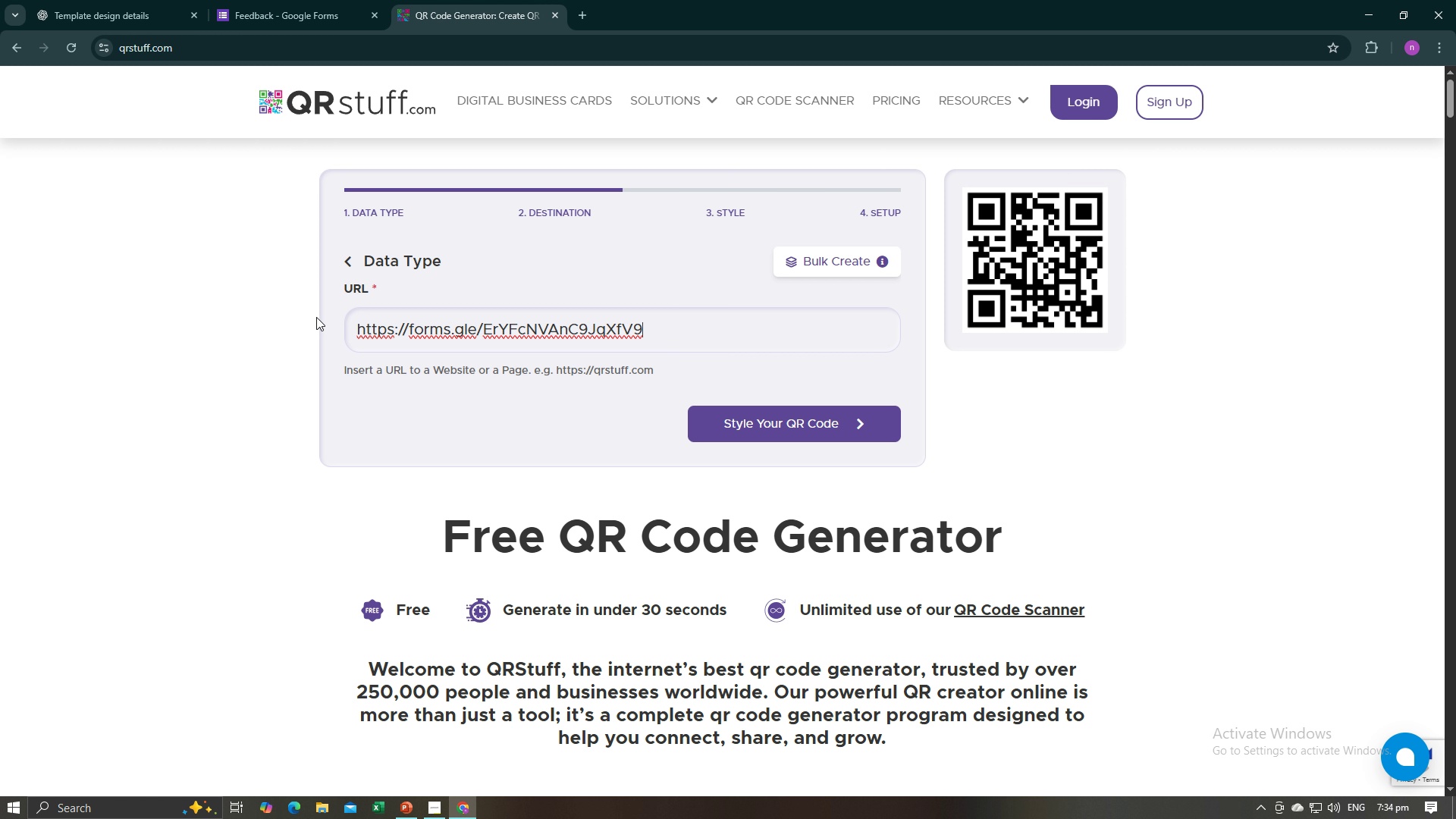 
key(Enter)
 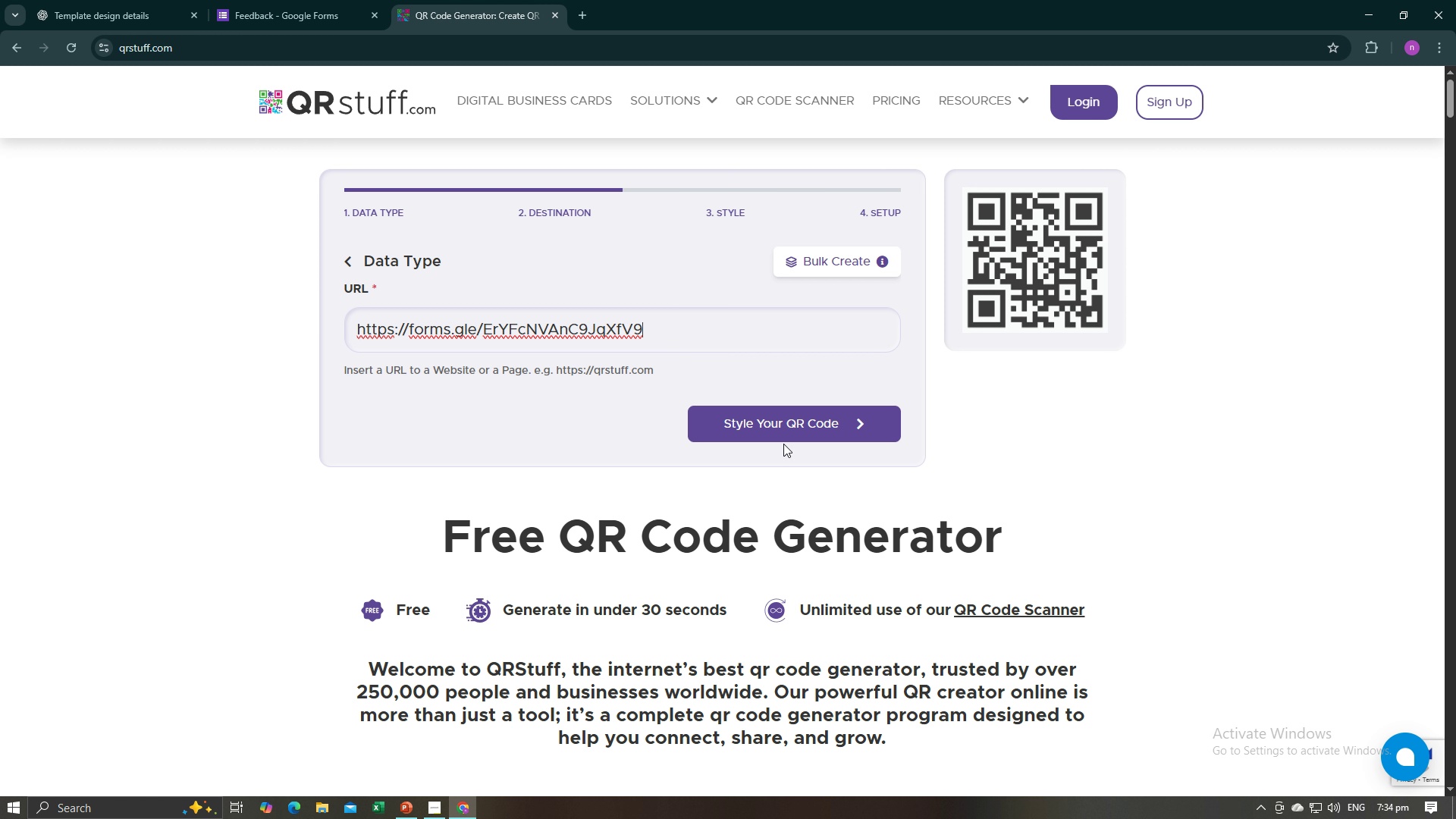 
left_click([783, 444])
 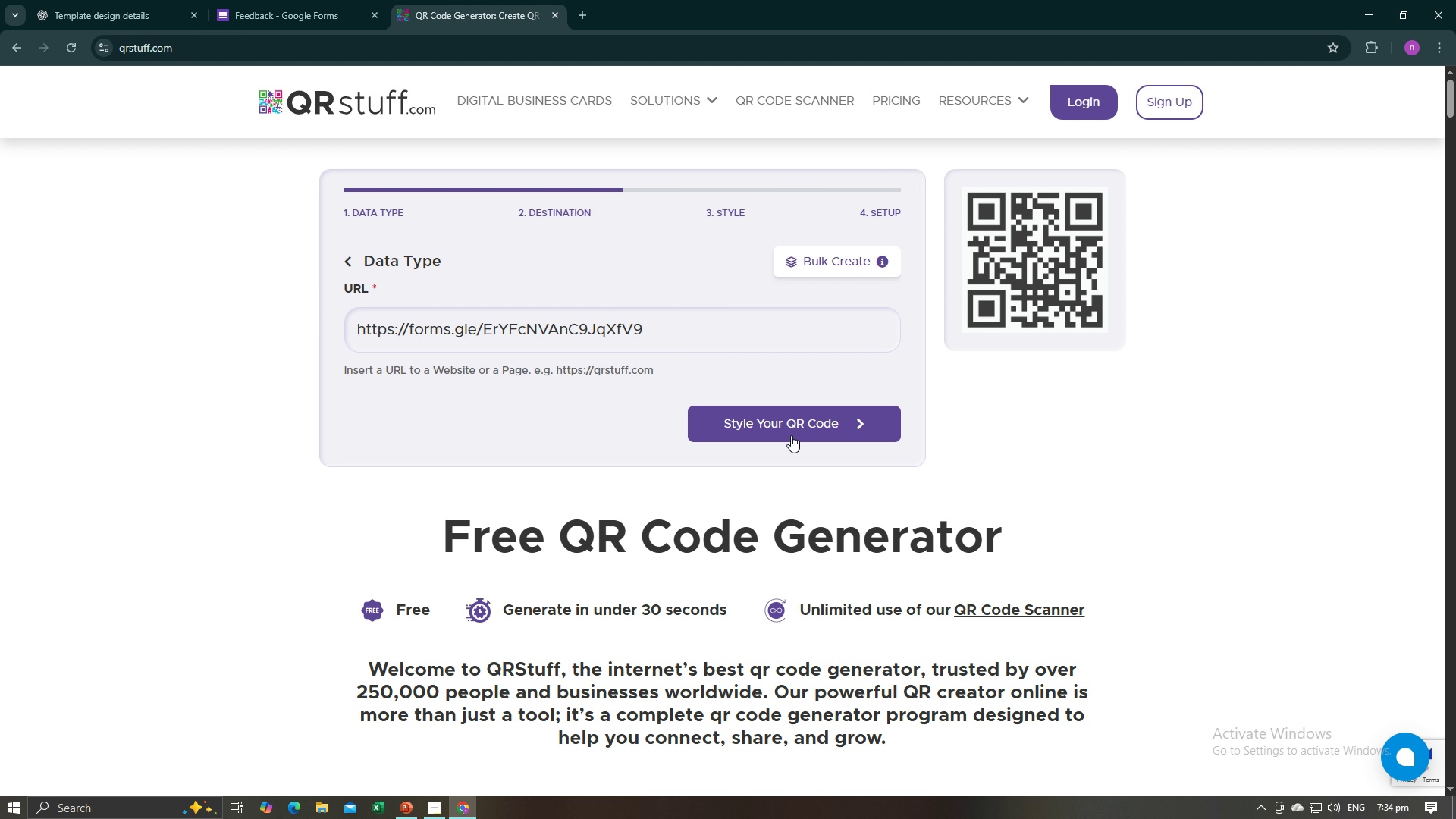 
left_click([791, 435])
 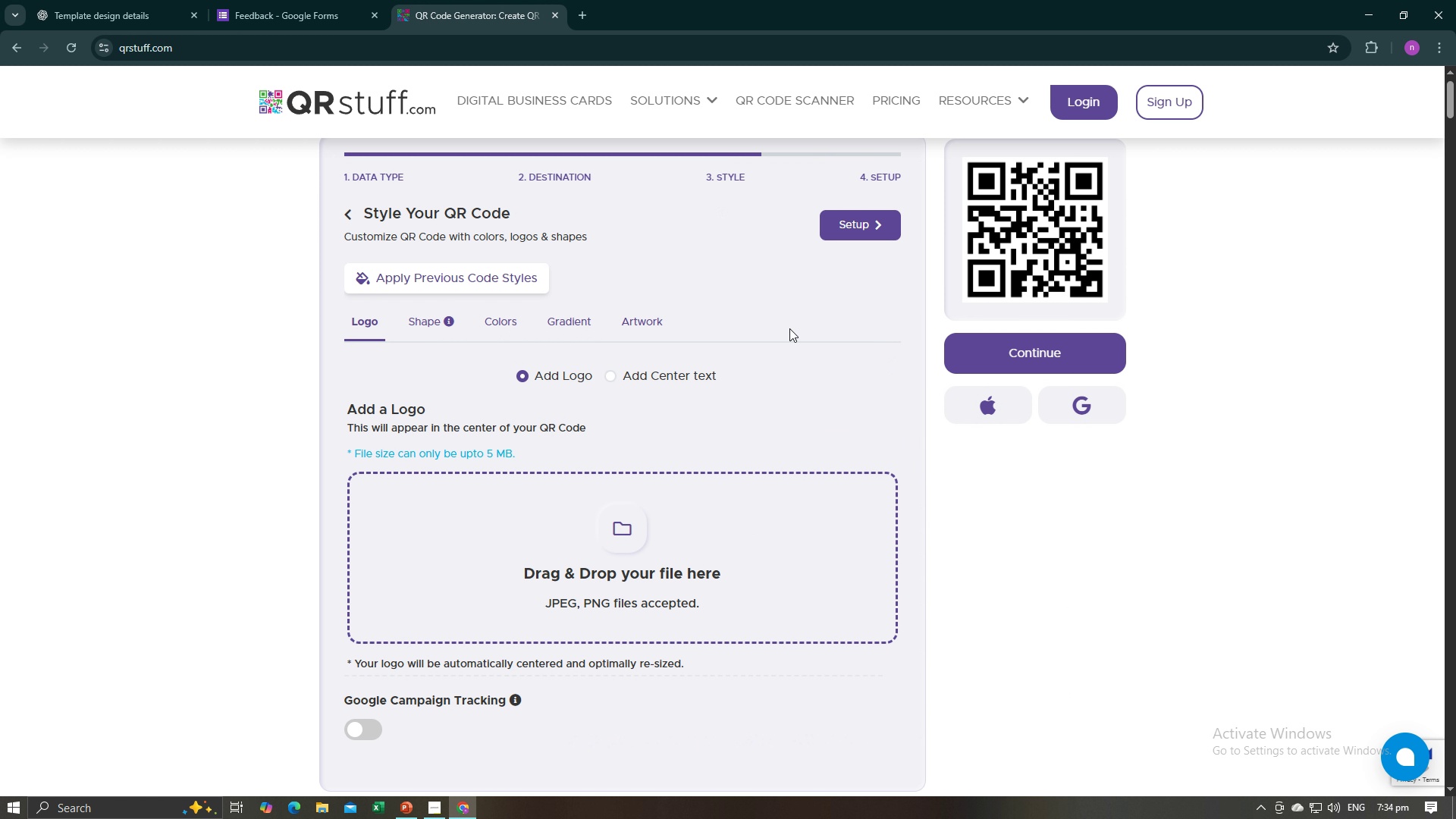 
left_click([1012, 368])
 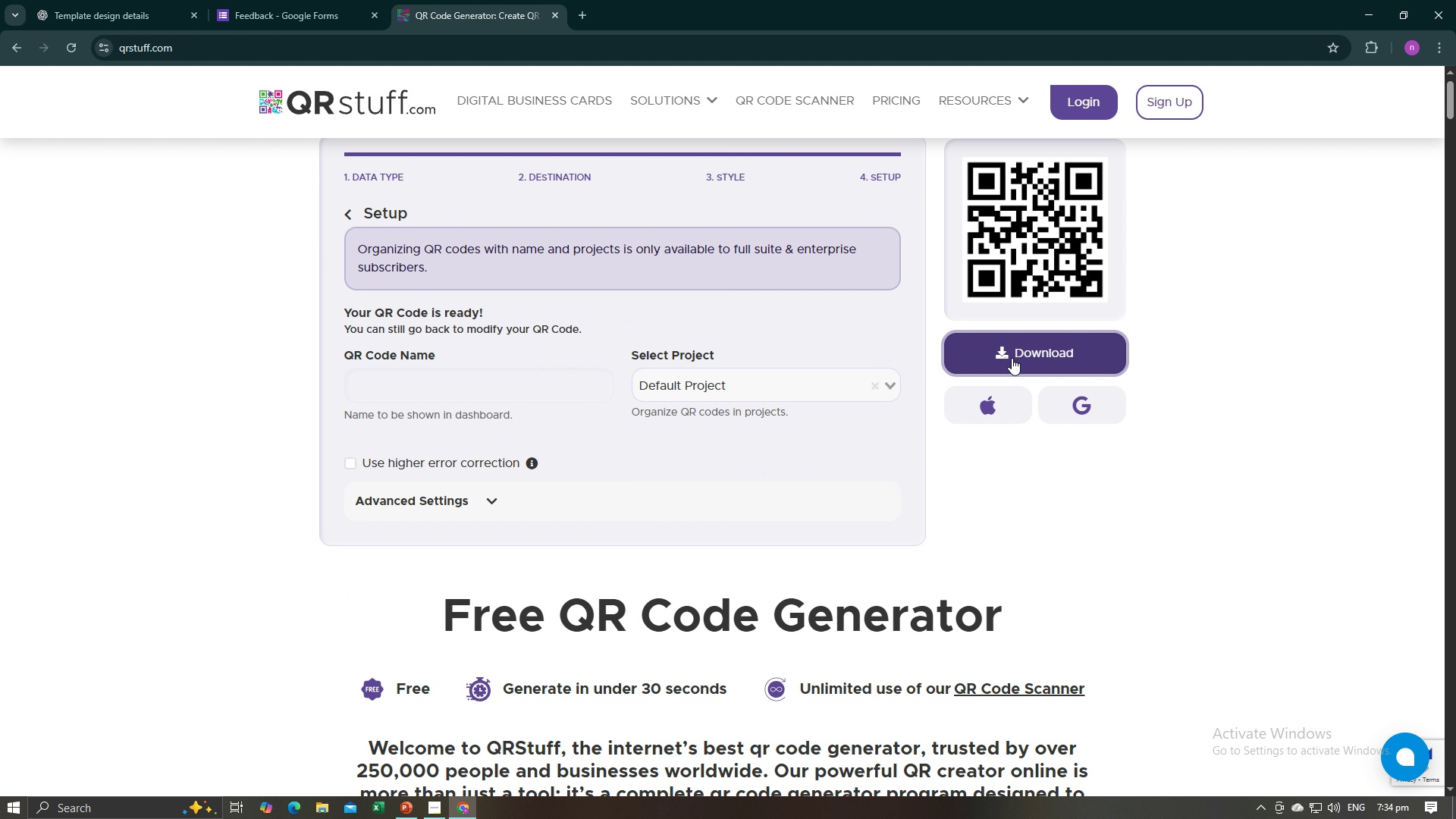 
left_click([1012, 358])
 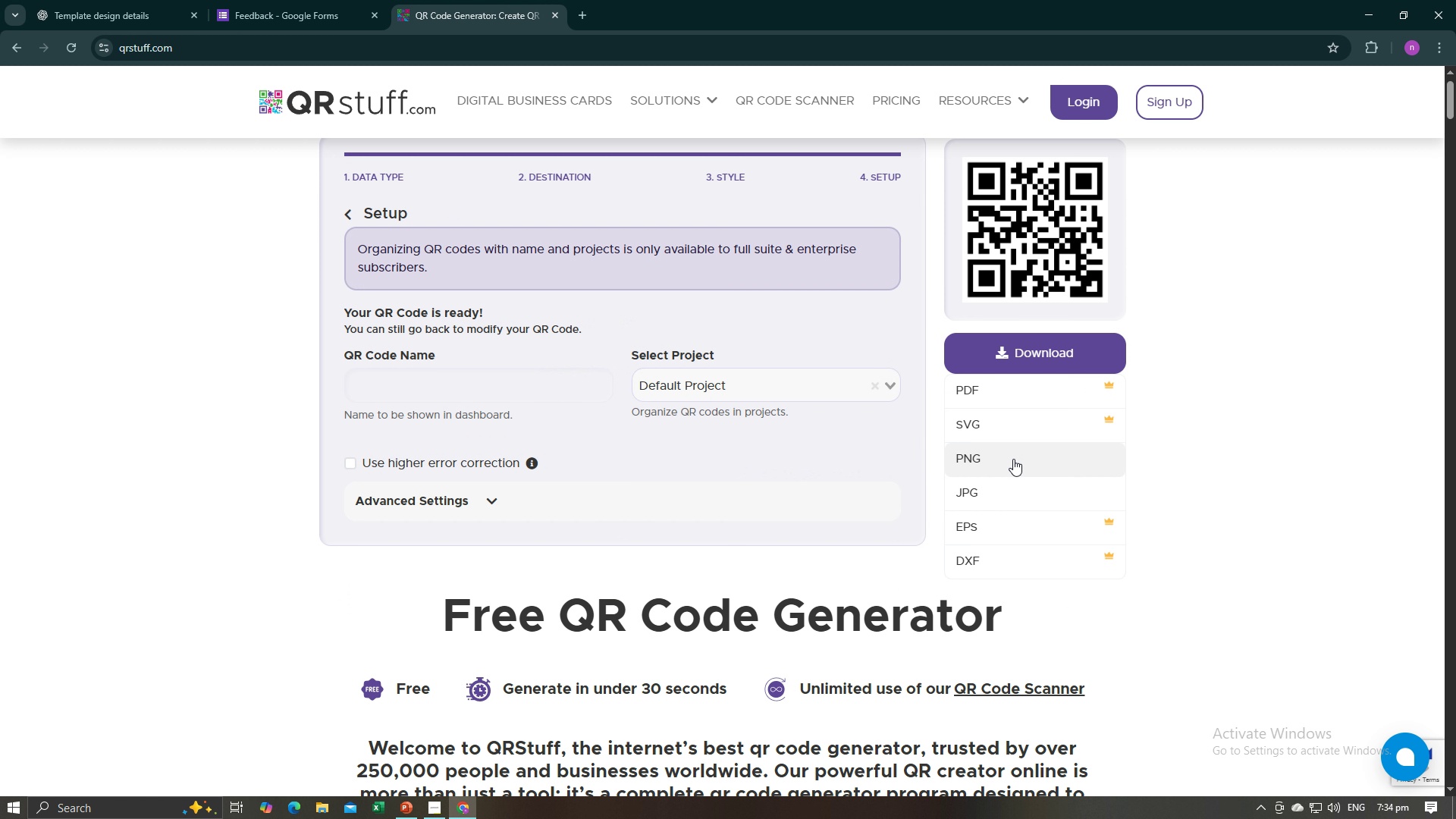 
left_click([1013, 459])
 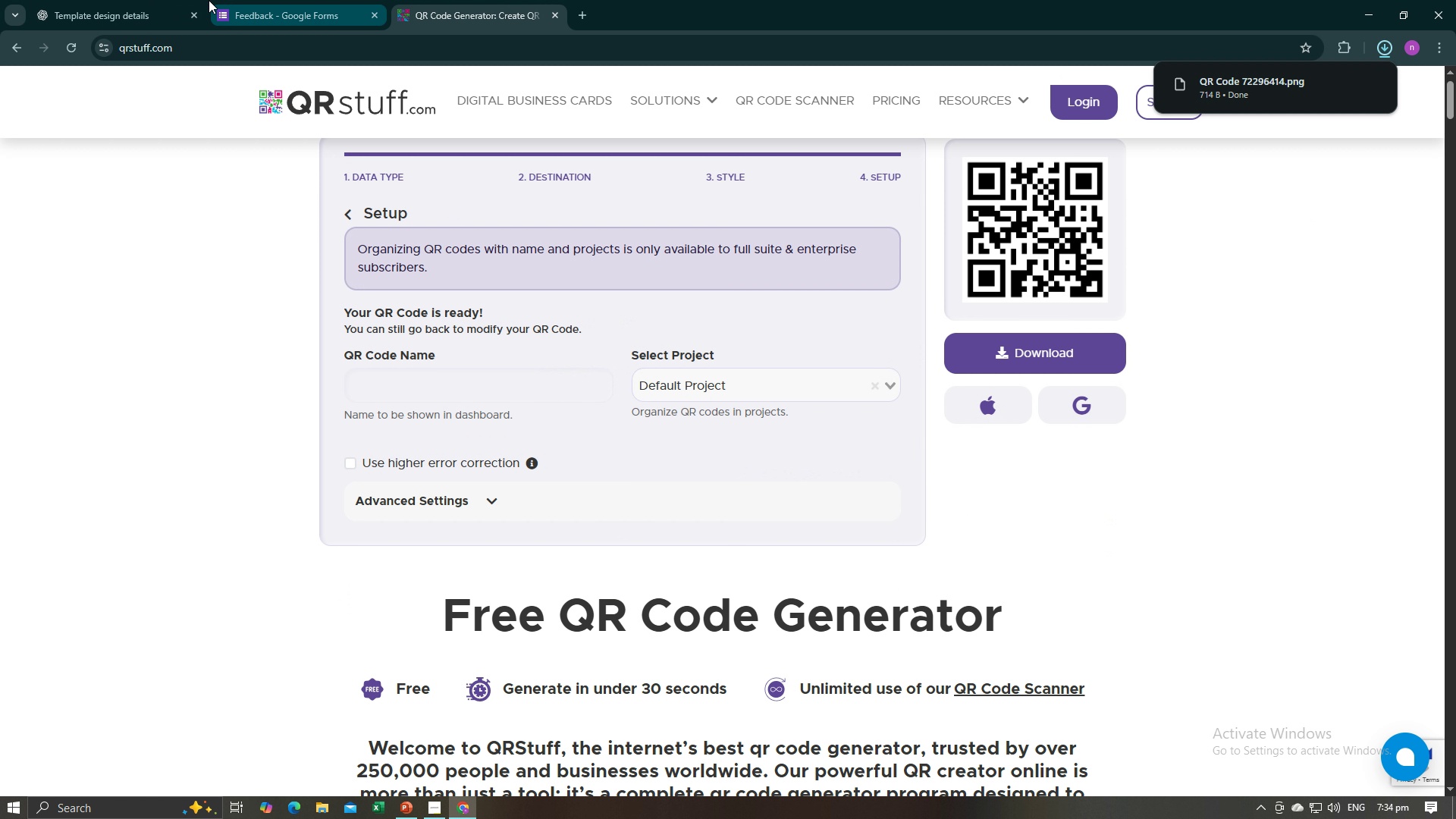 
left_click([122, 0])
 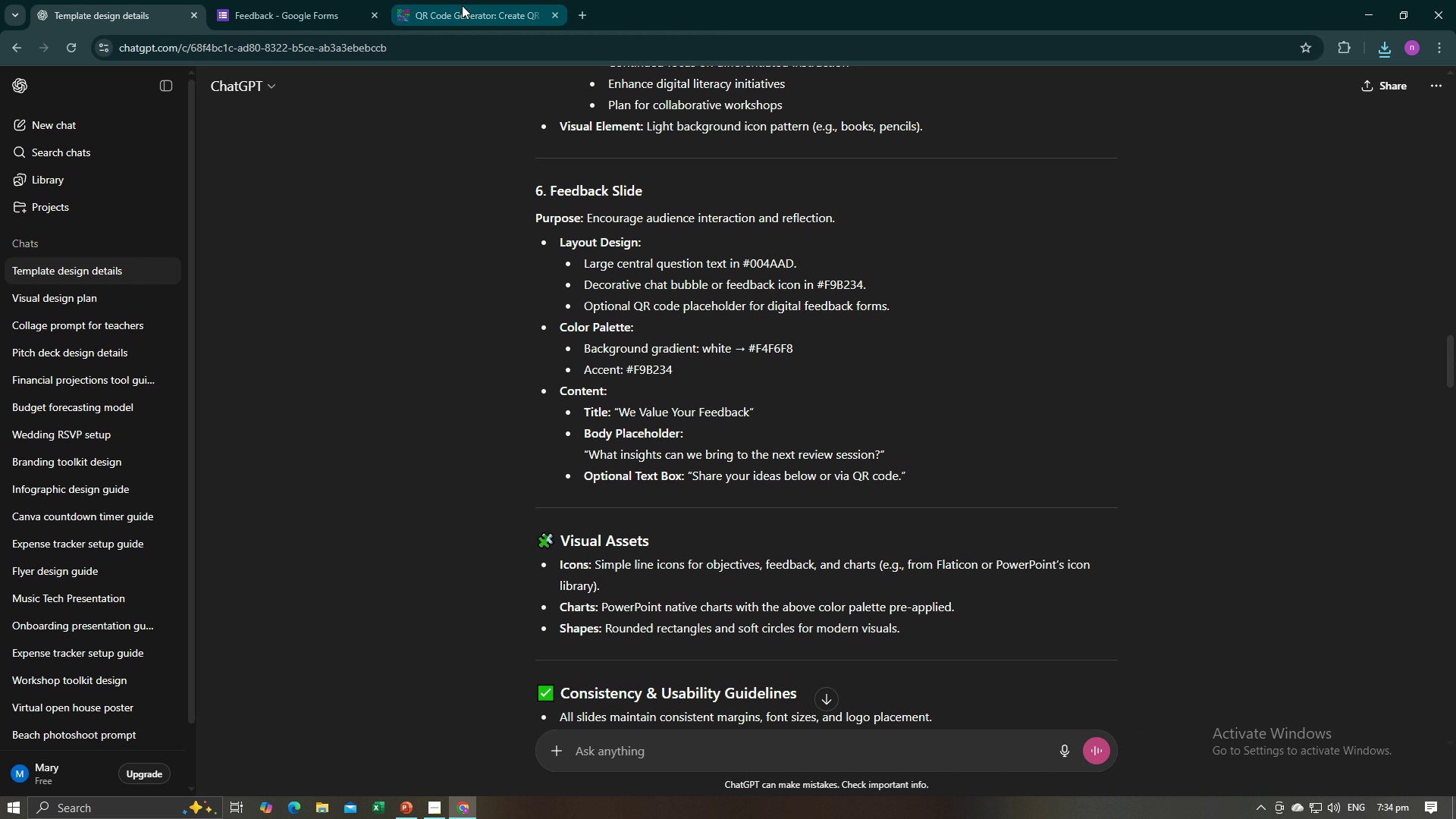 
left_click([464, 0])
 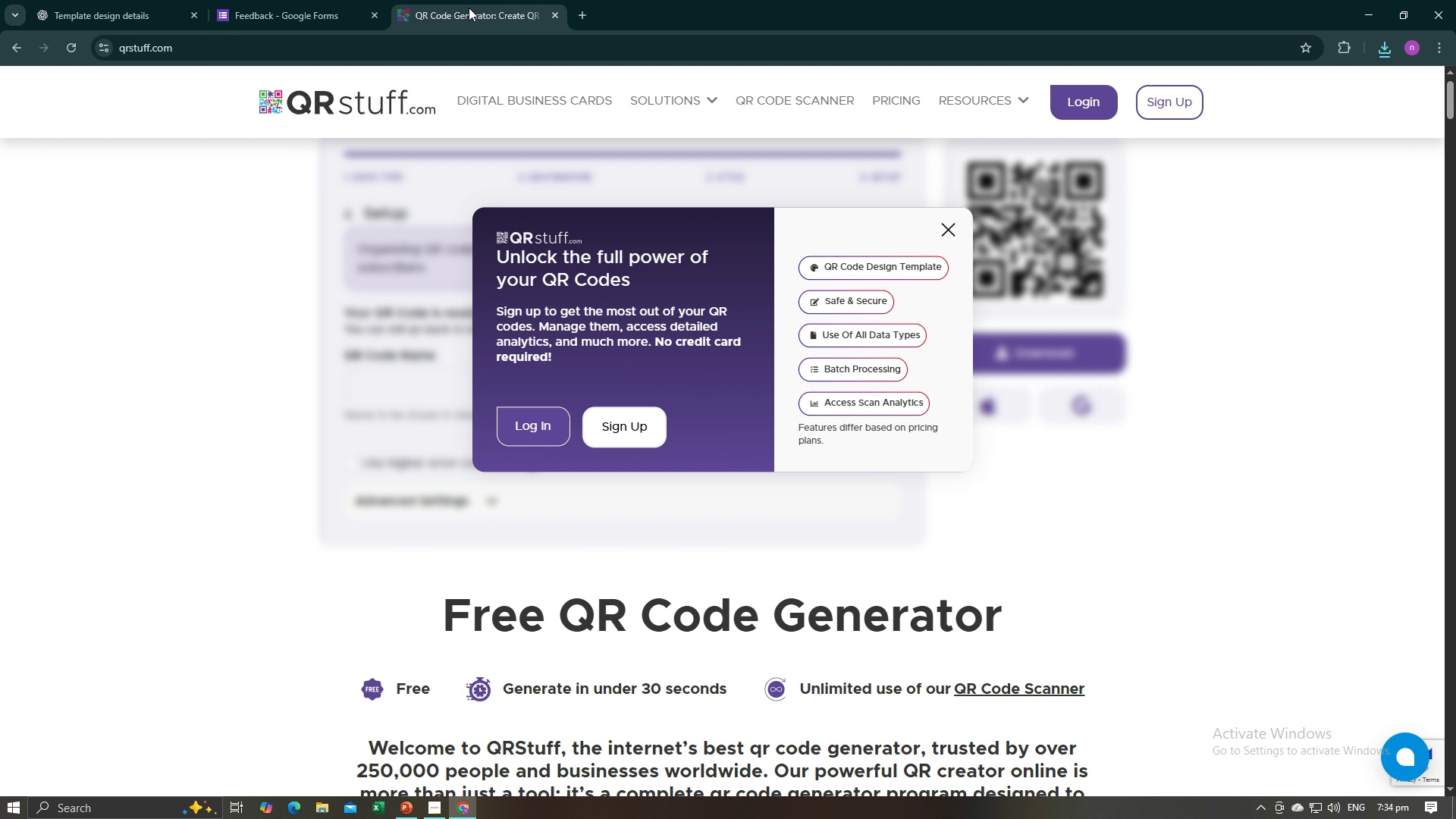 
key(Alt+AltLeft)
 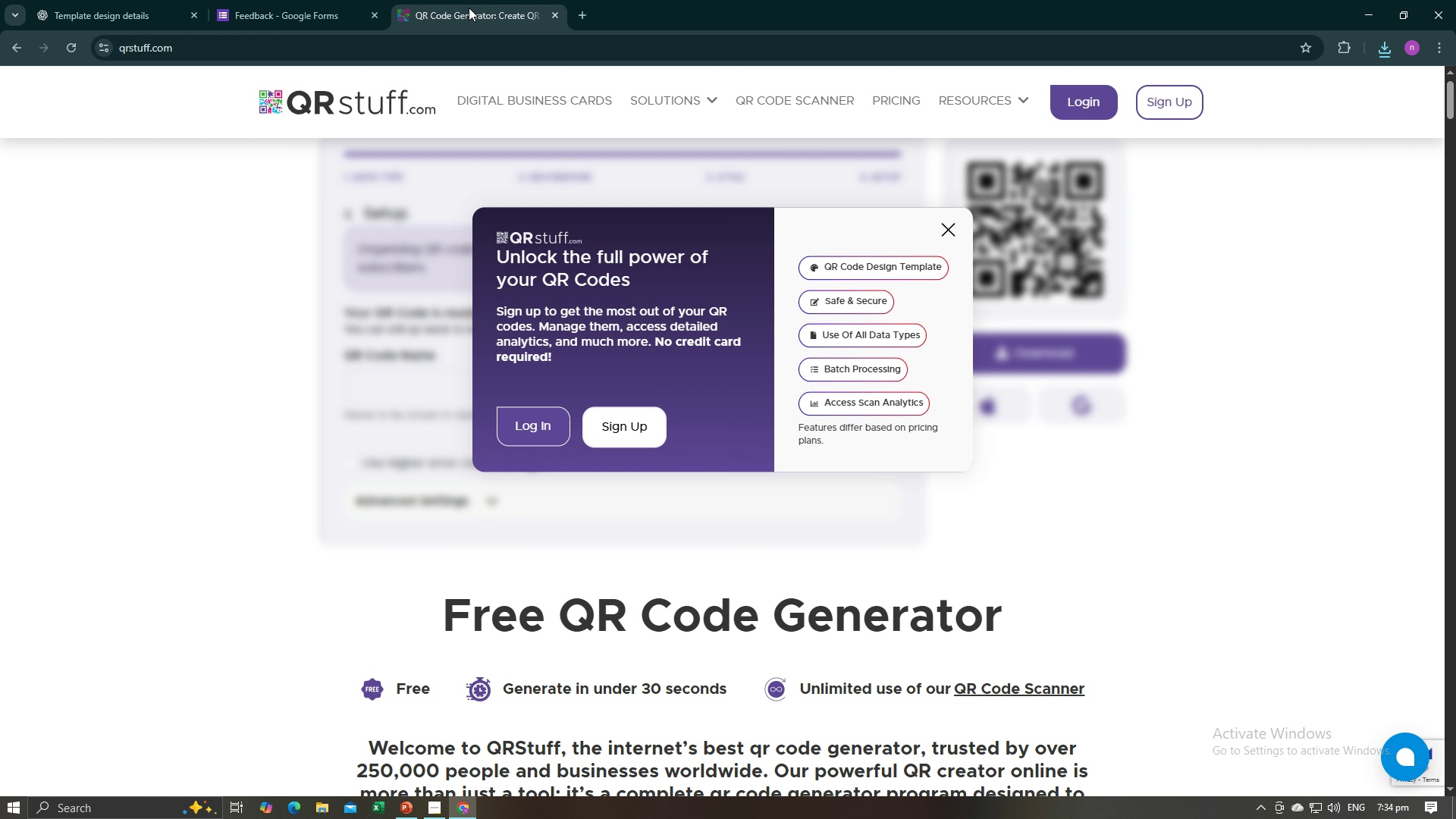 
key(Alt+Tab)
 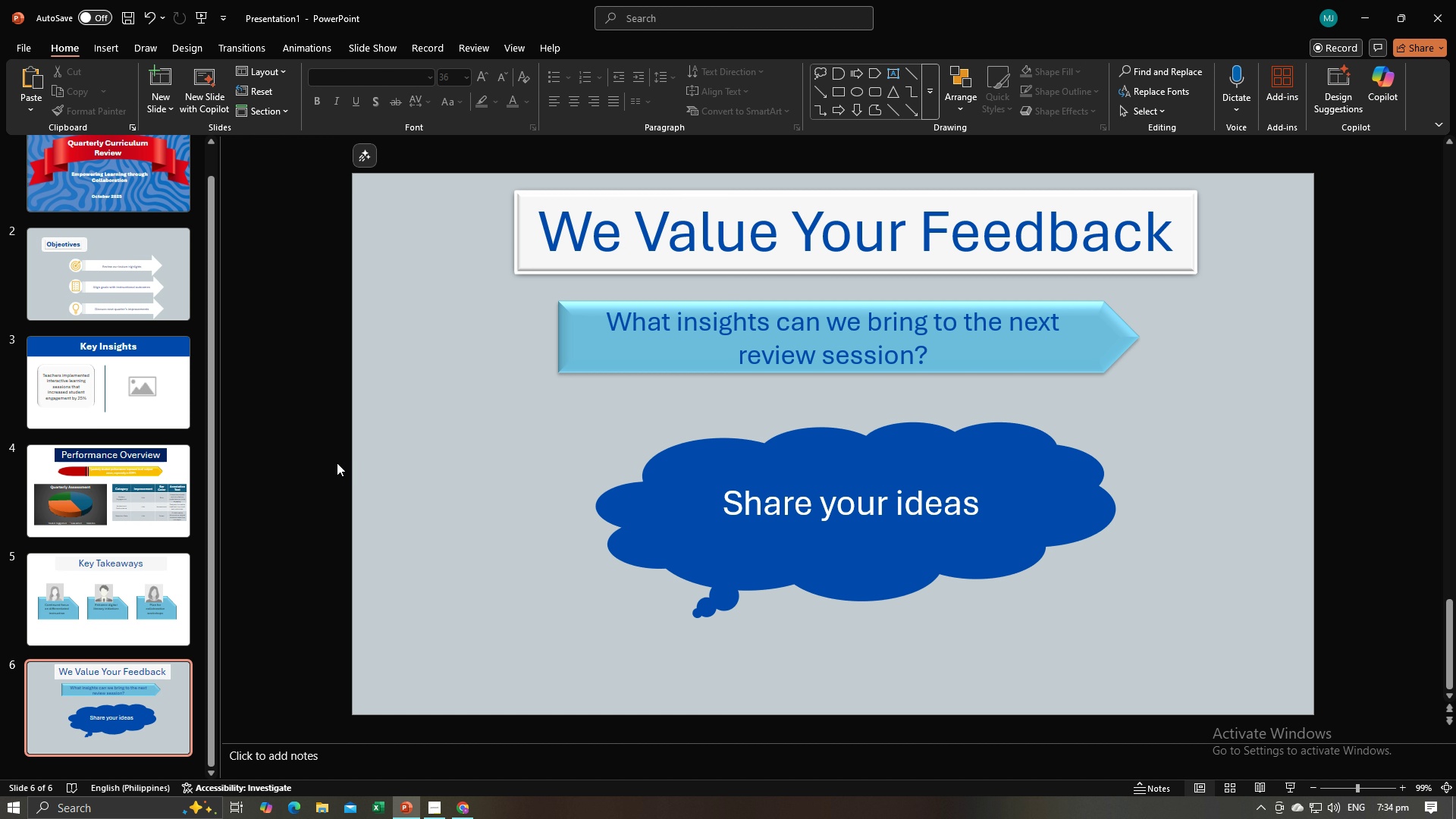 
left_click([306, 485])
 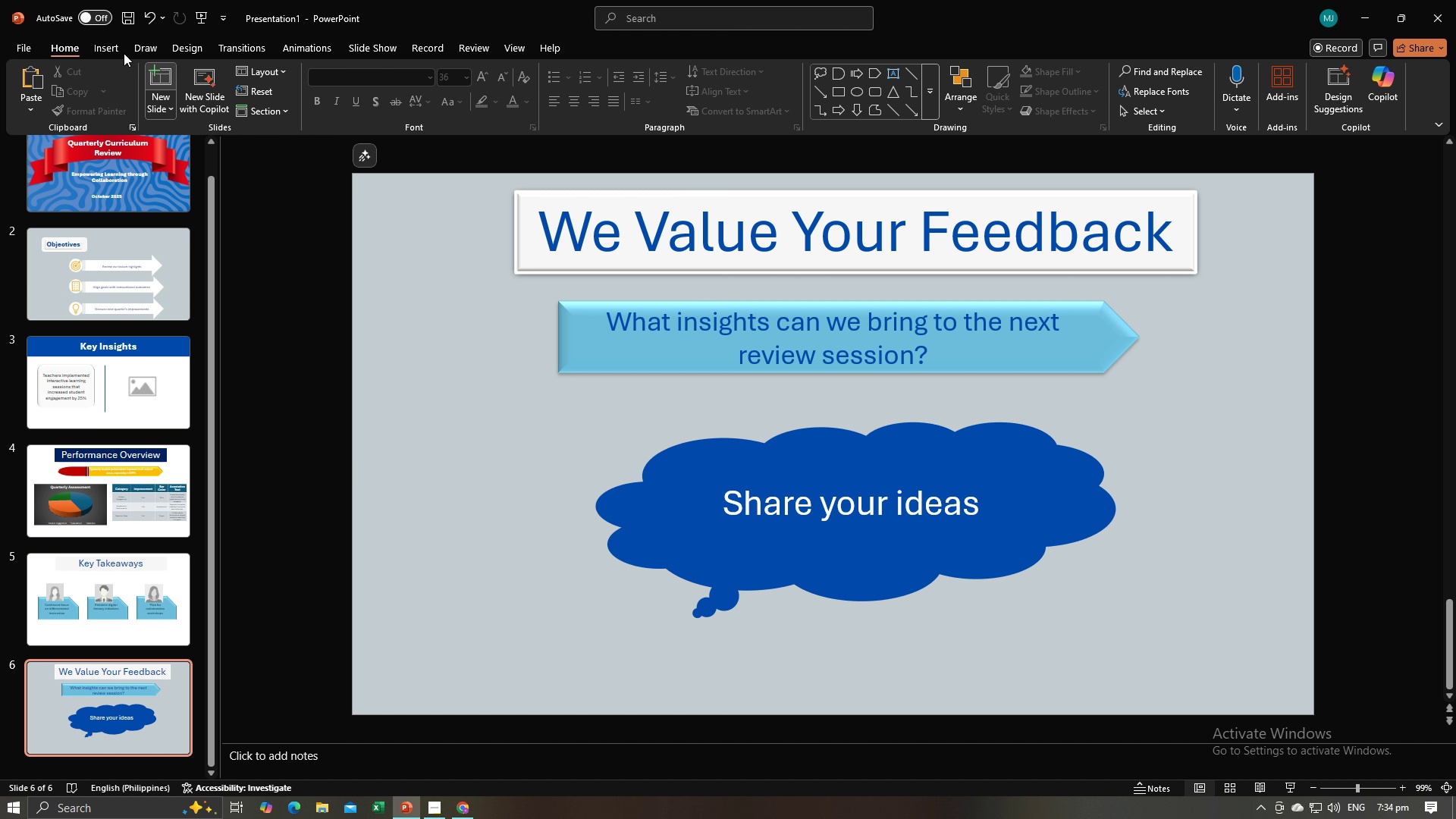 
left_click([112, 49])
 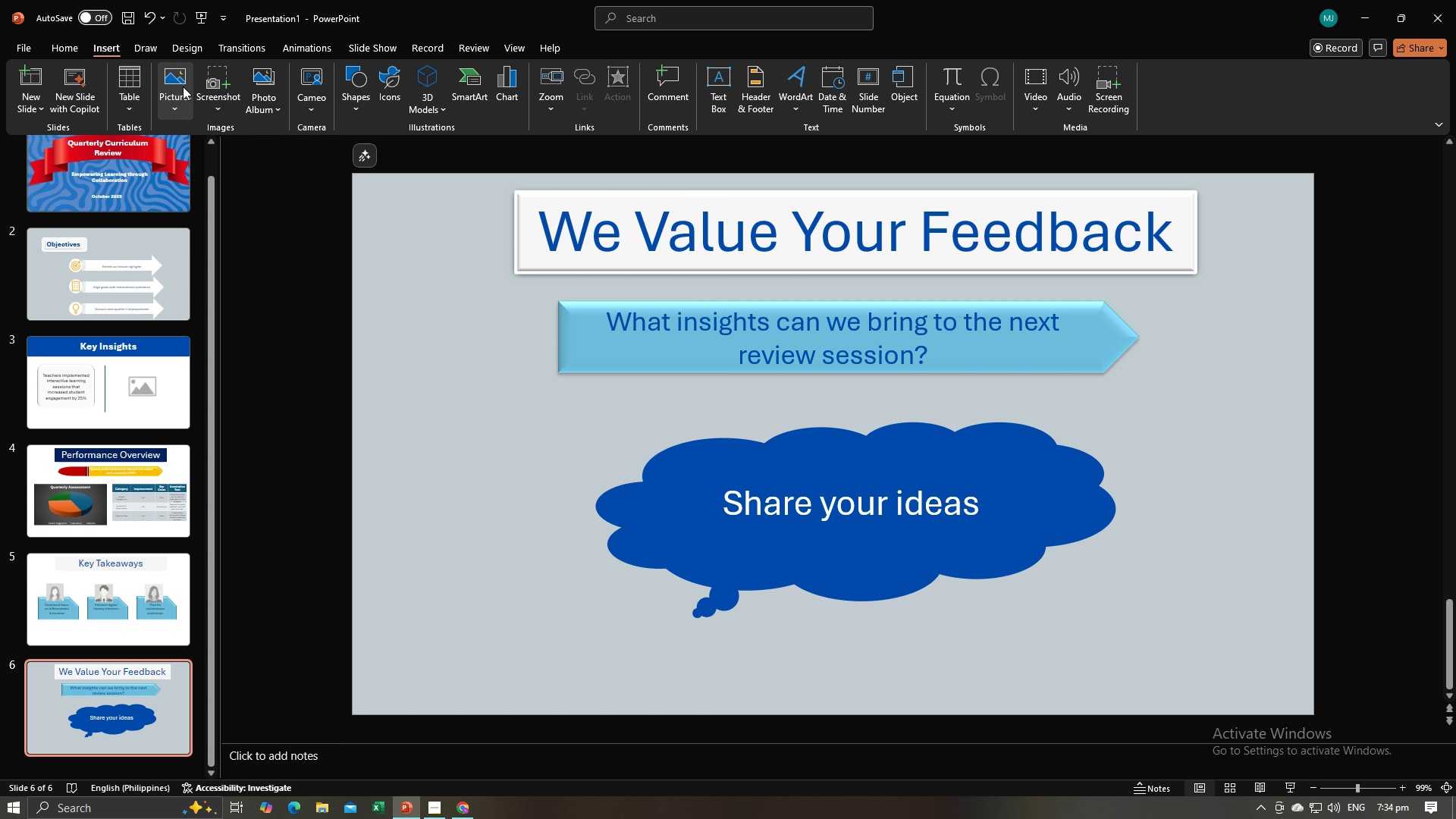 
left_click([181, 88])
 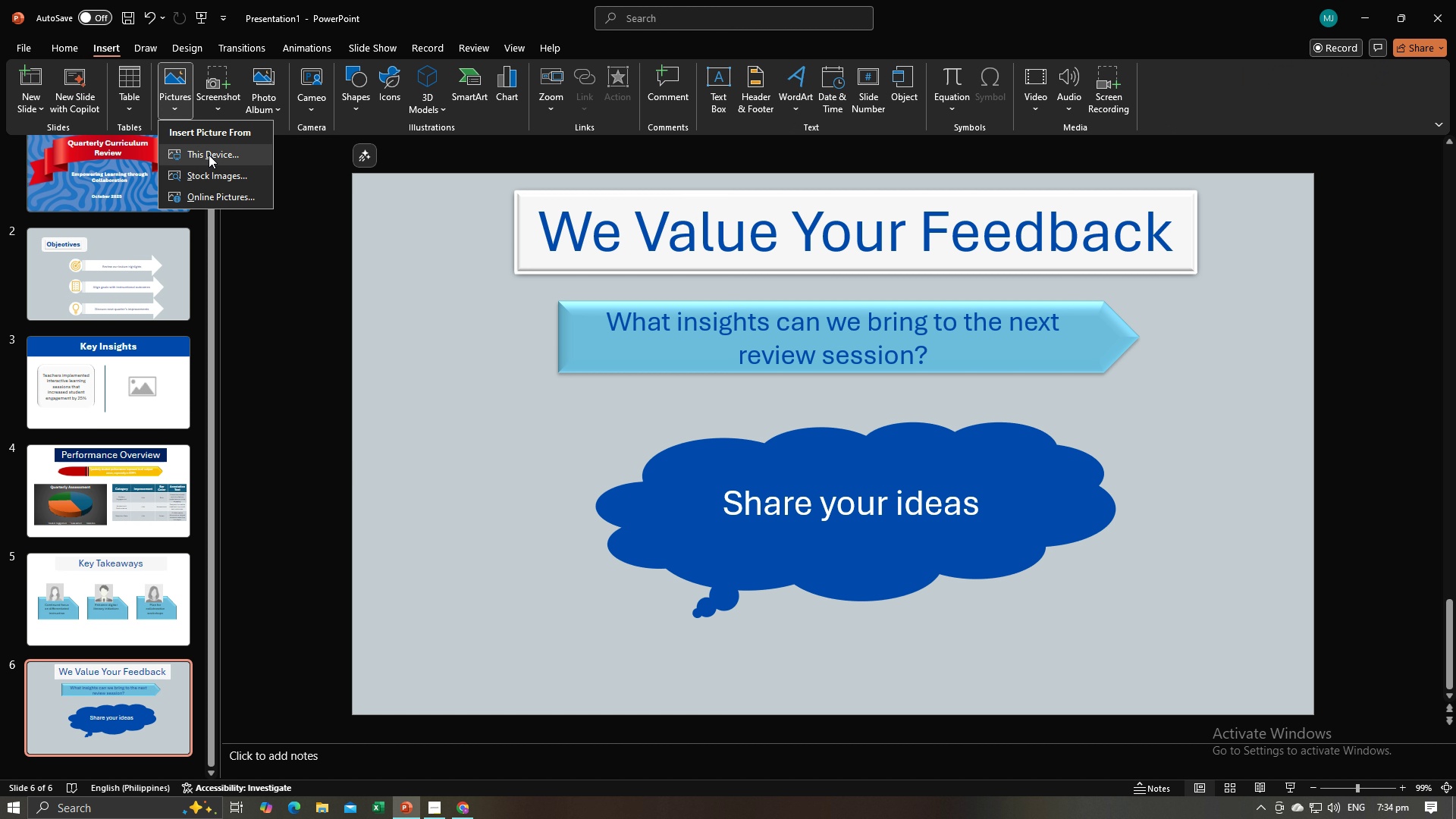 
left_click([209, 155])
 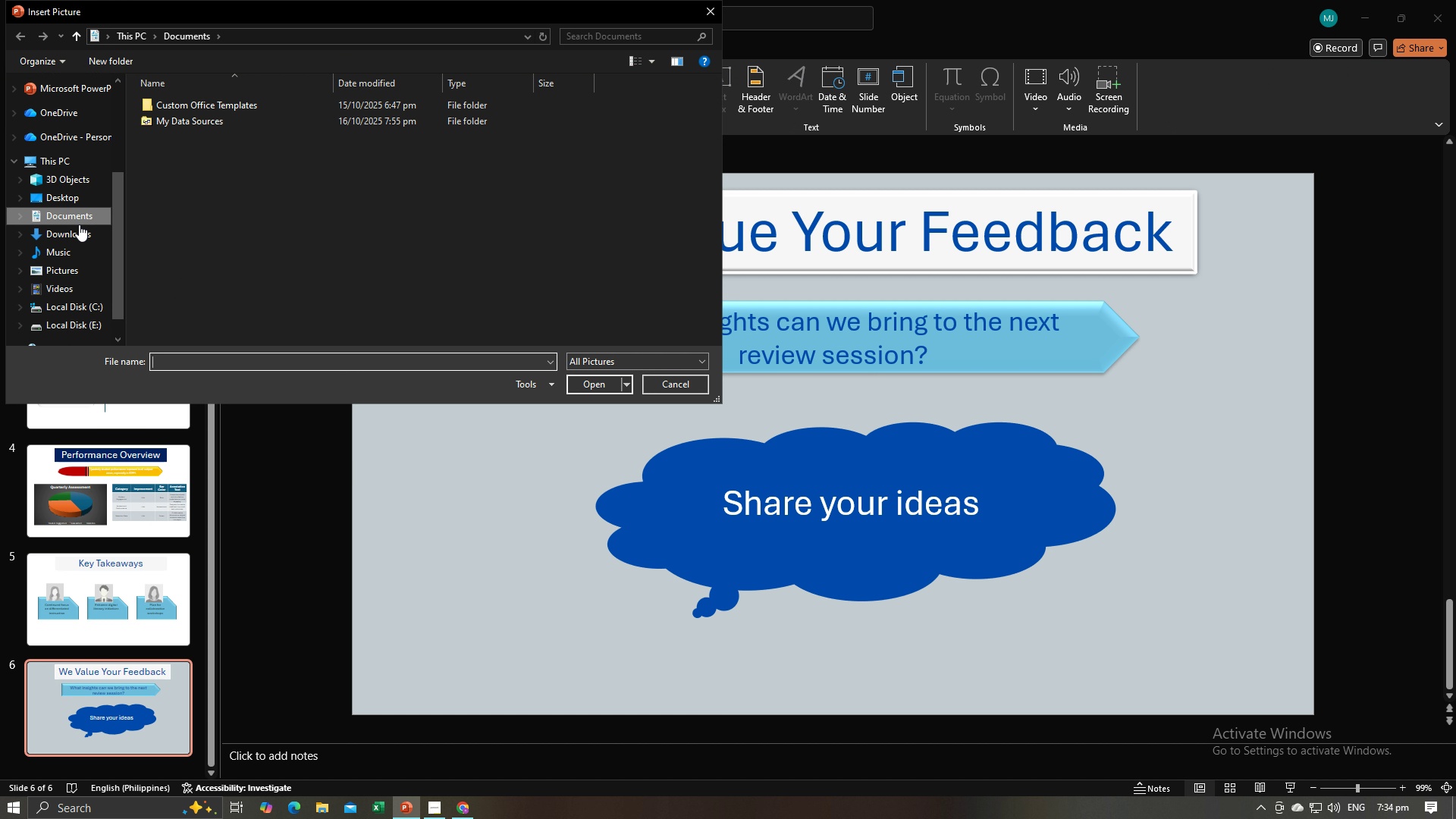 
left_click([77, 230])
 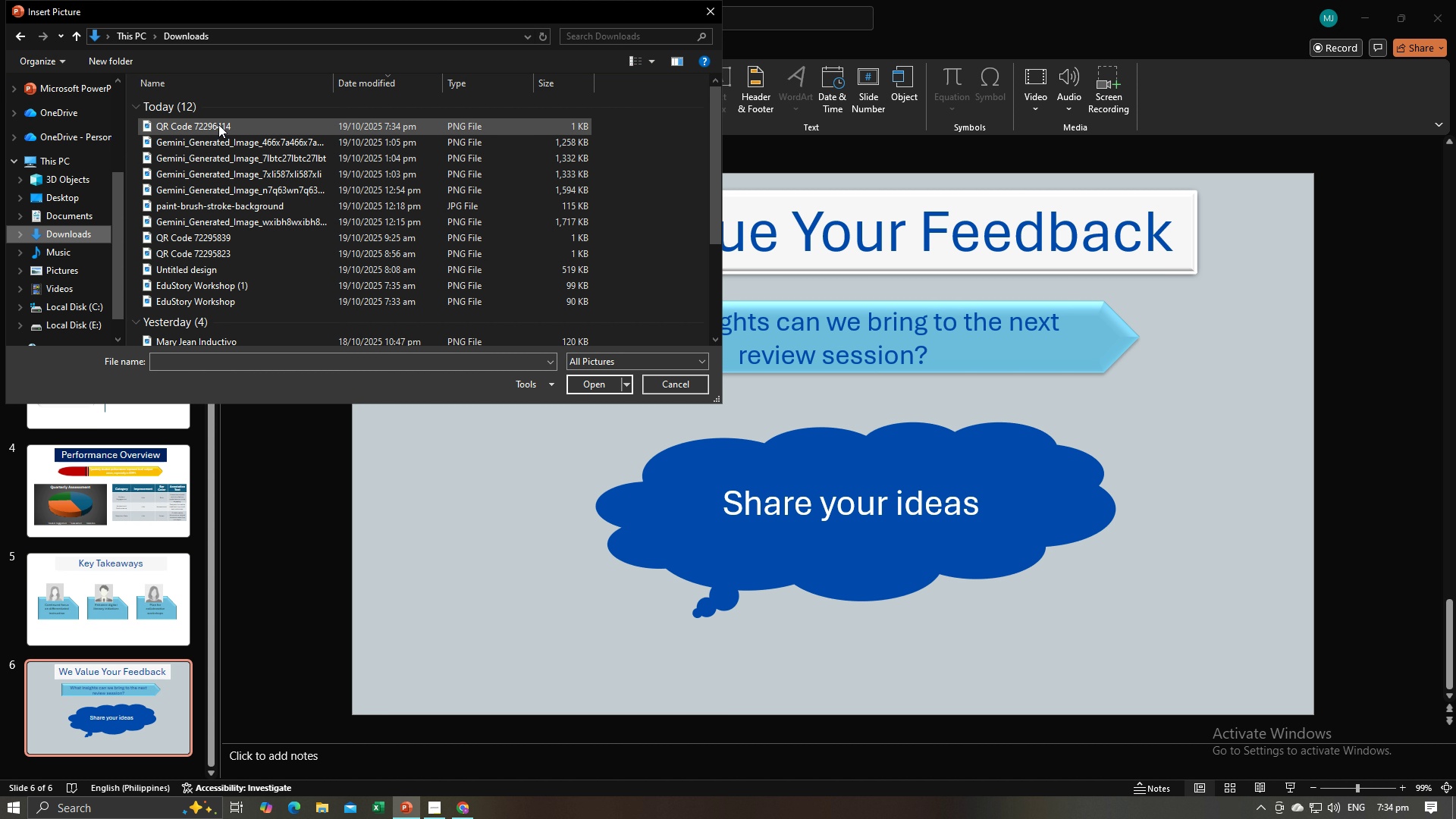 
left_click([218, 124])
 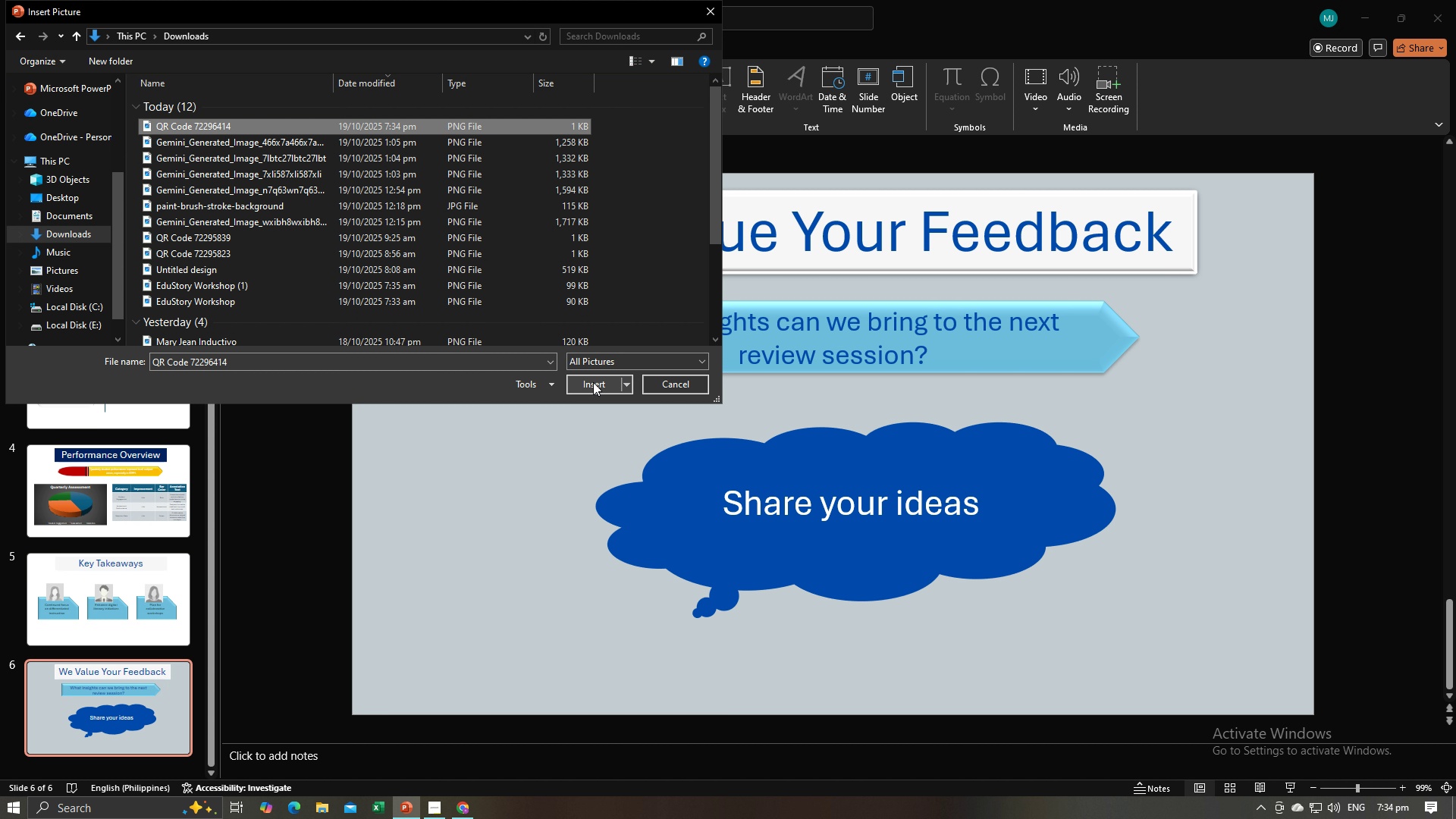 
left_click([592, 382])
 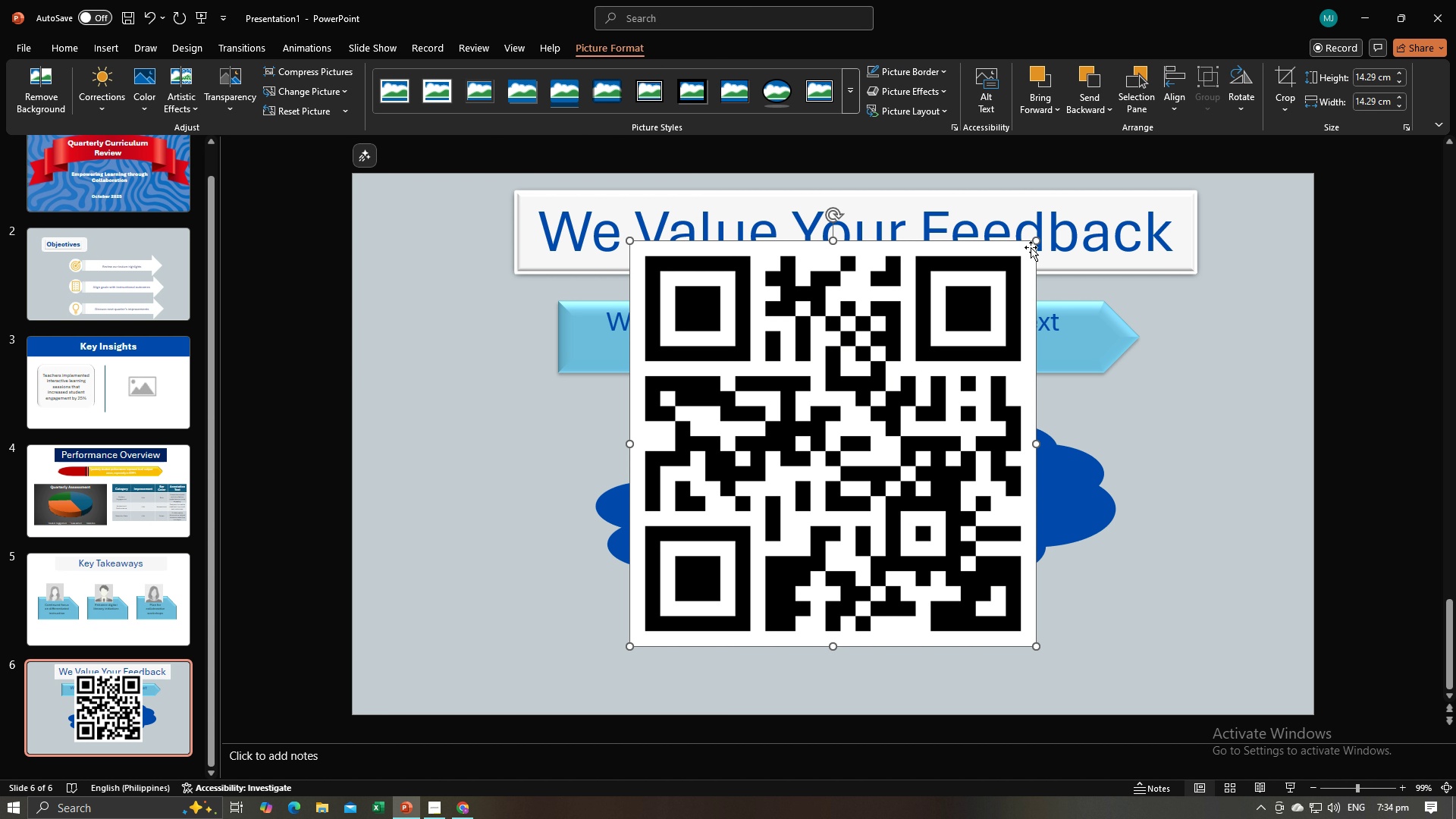 
left_click_drag(start_coordinate=[1034, 243], to_coordinate=[793, 534])
 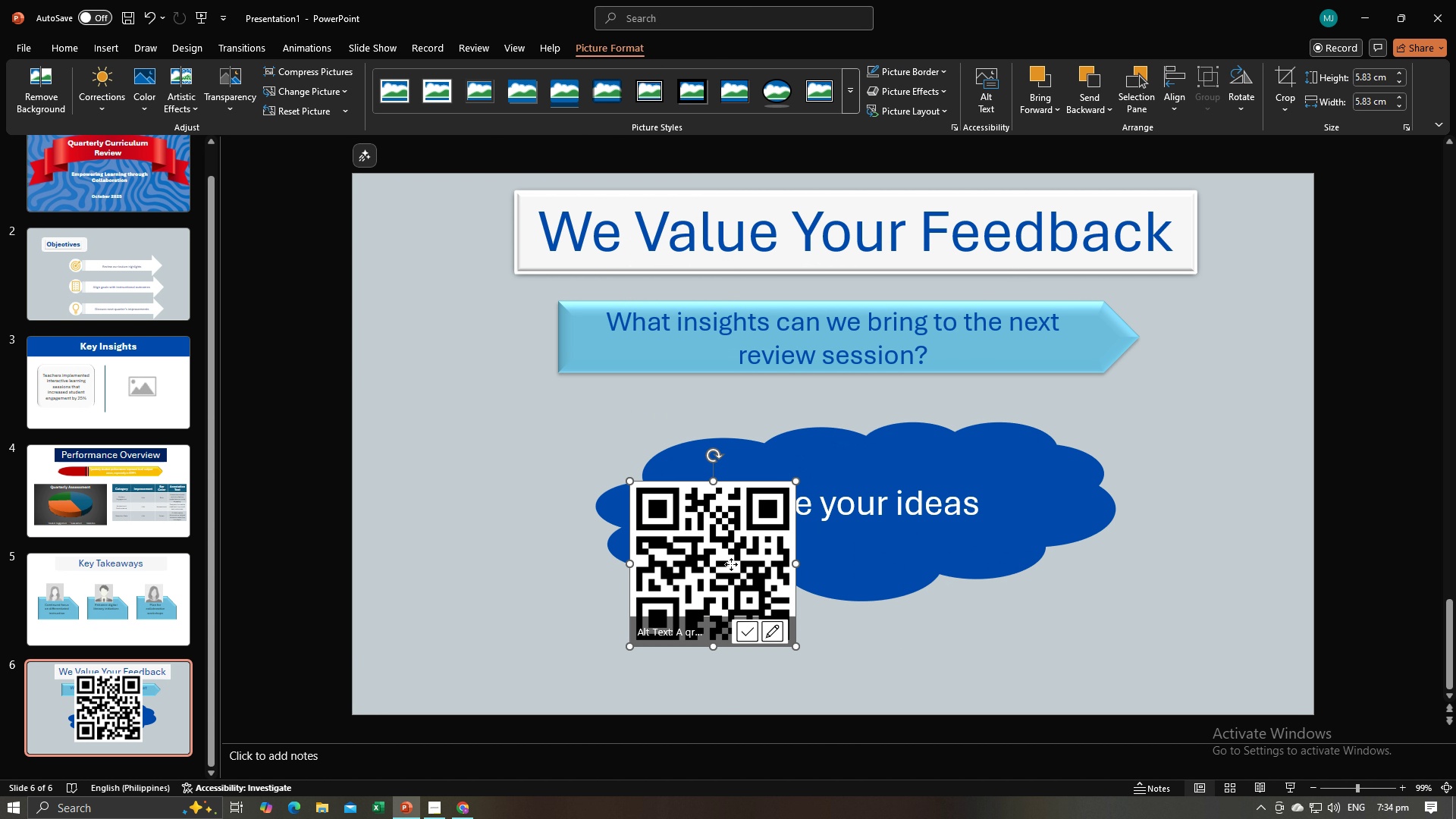 
left_click_drag(start_coordinate=[731, 563], to_coordinate=[1207, 604])
 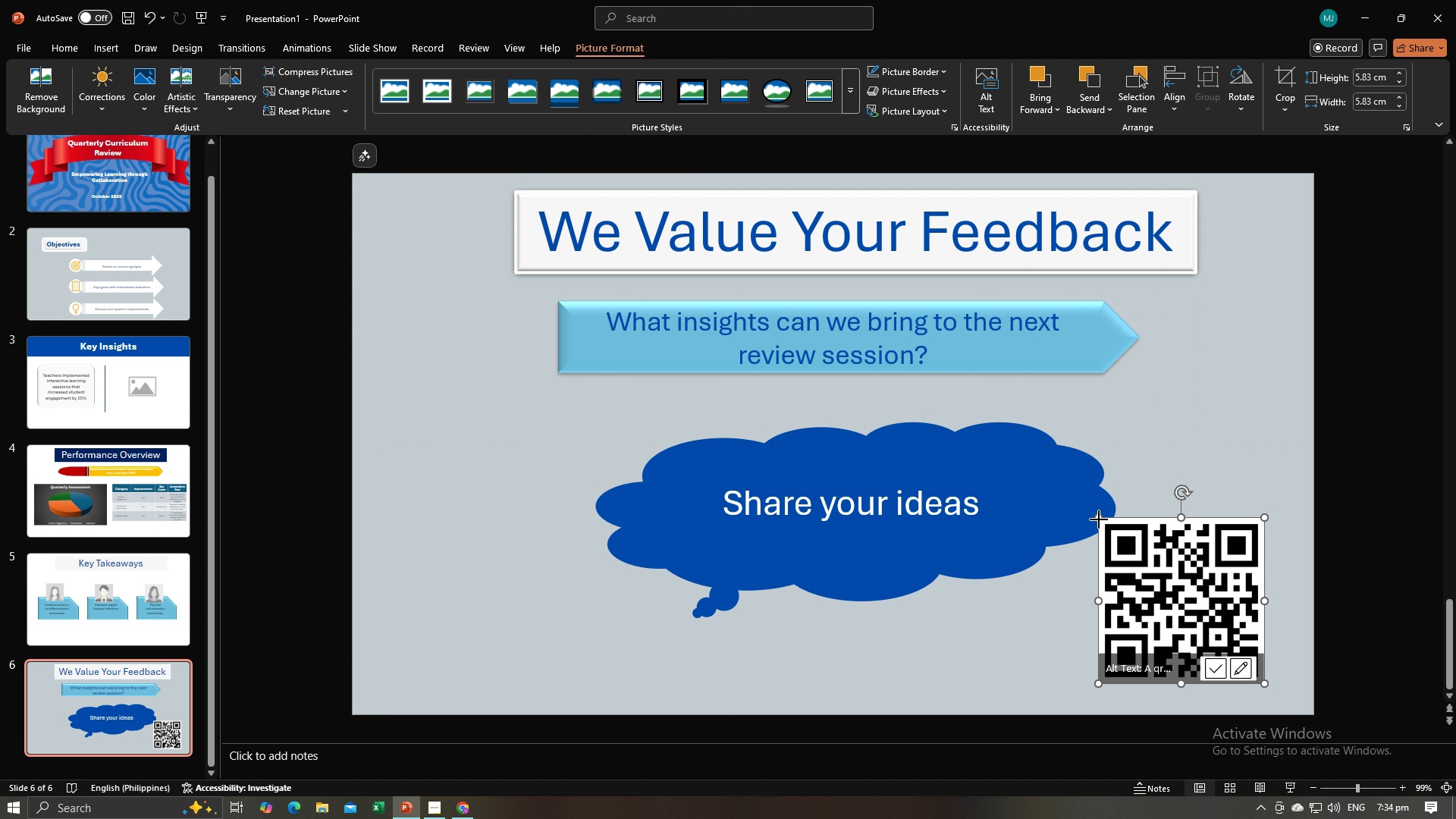 
left_click_drag(start_coordinate=[1100, 519], to_coordinate=[1116, 560])
 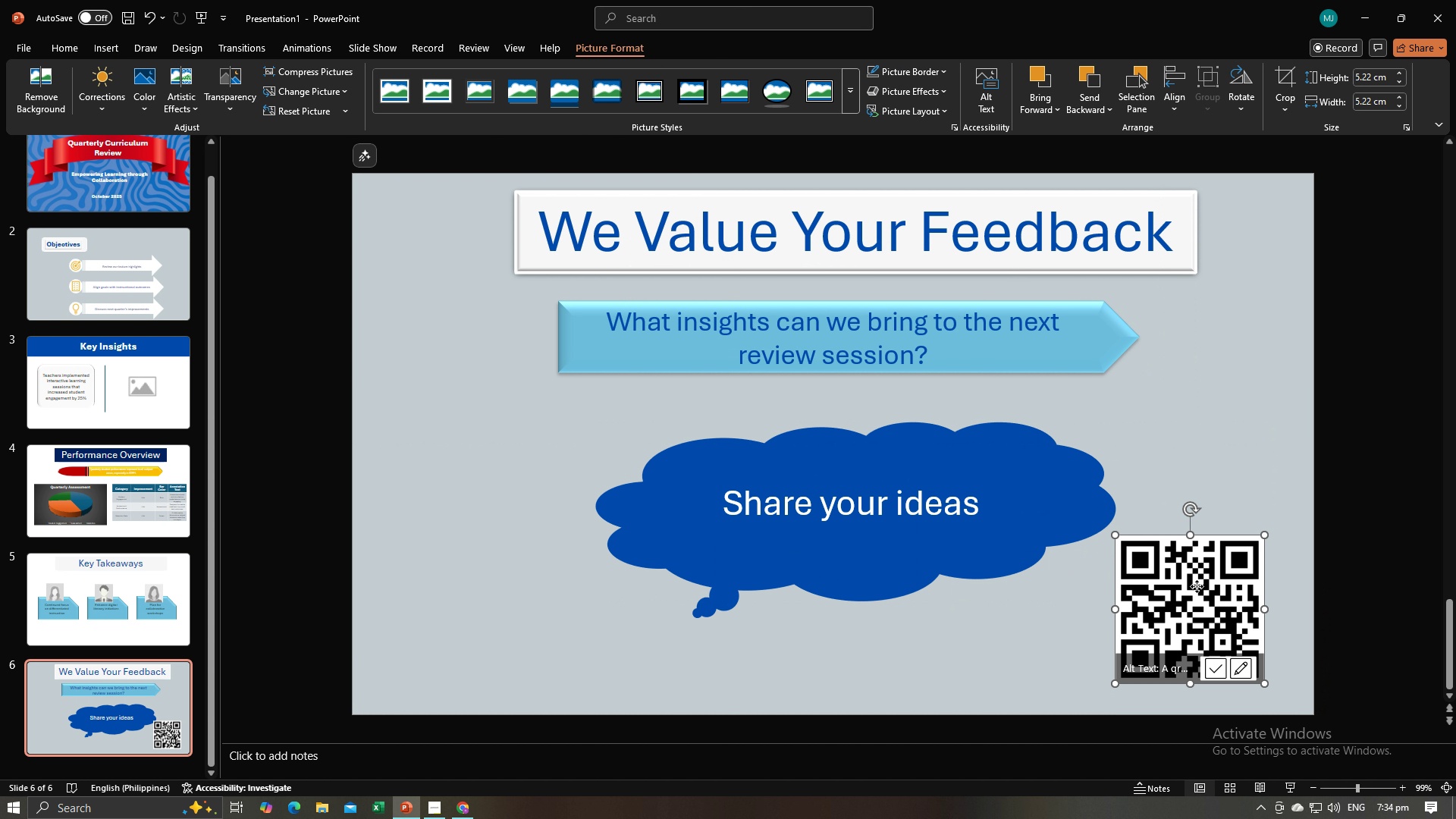 
left_click_drag(start_coordinate=[1197, 586], to_coordinate=[1197, 595])